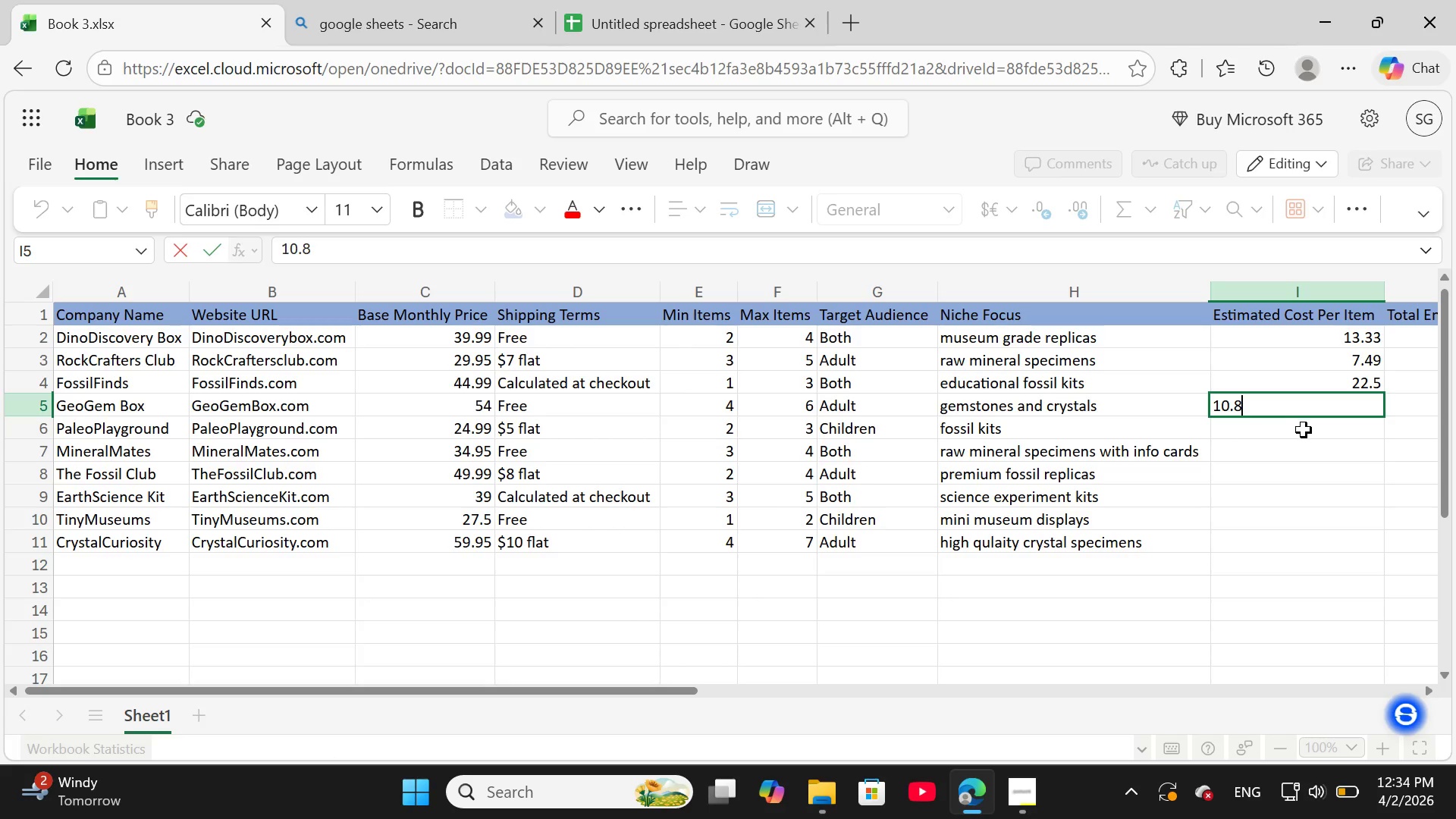 
double_click([1304, 430])
 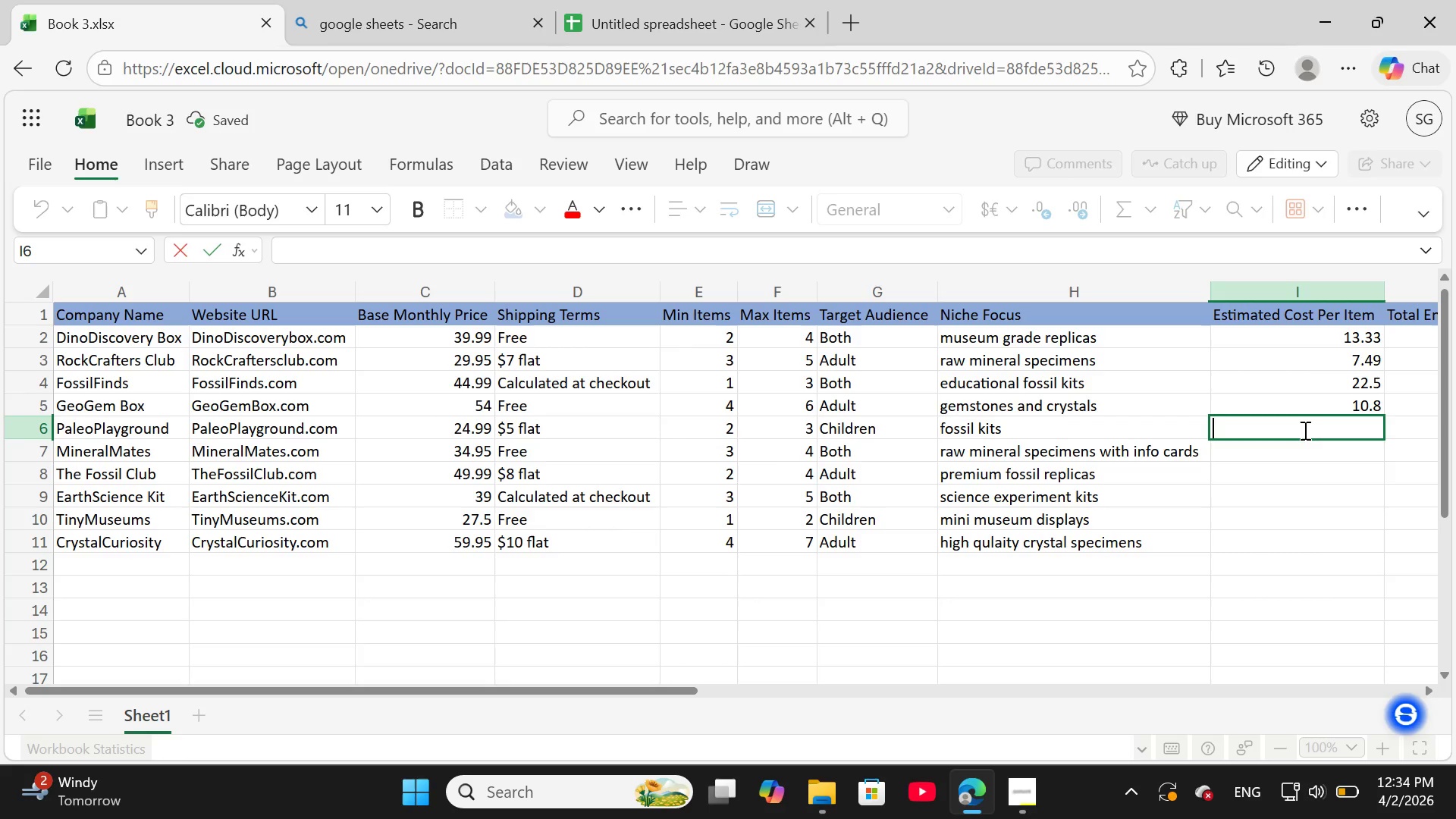 
type(10)
 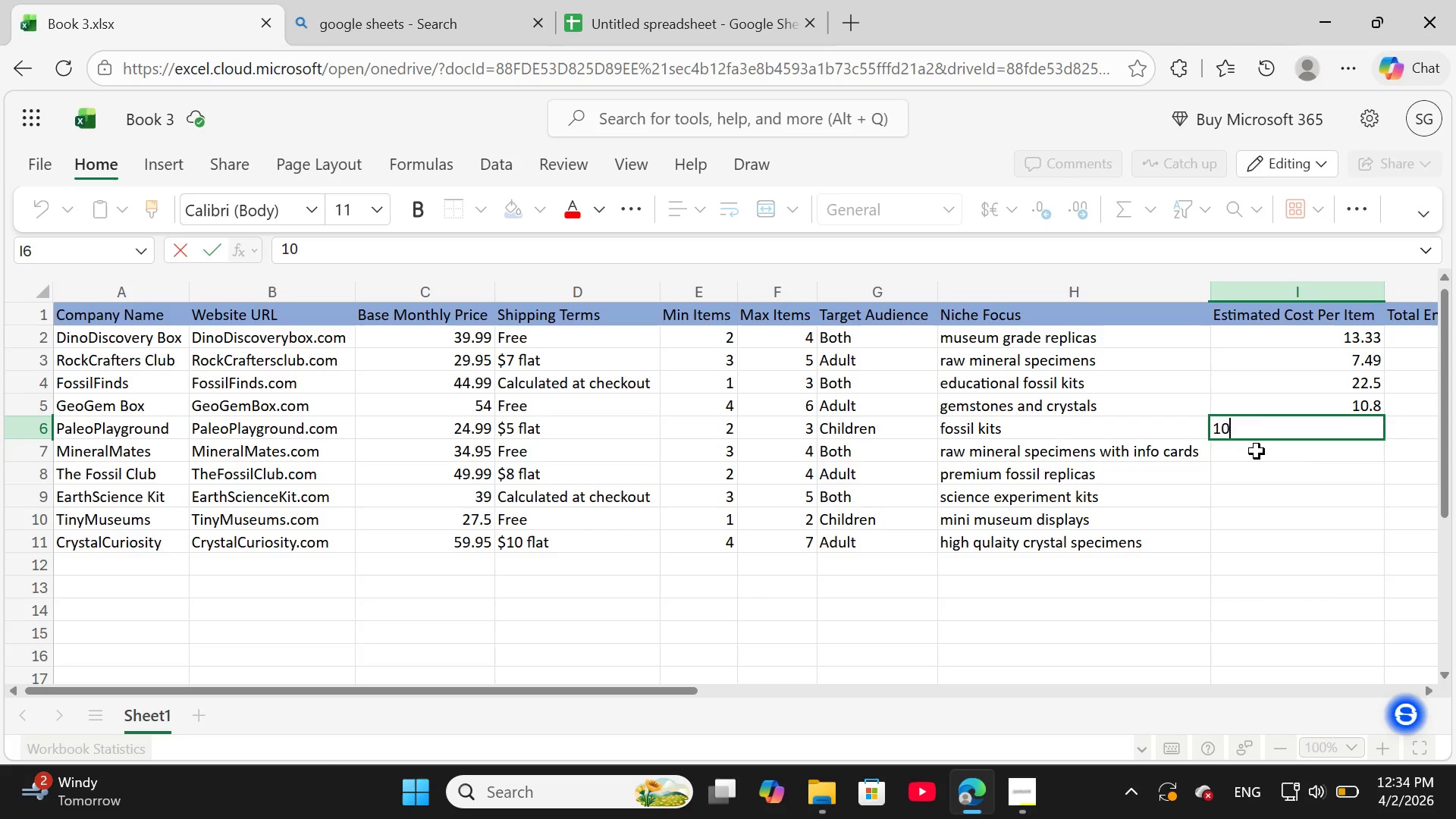 
double_click([1257, 452])
 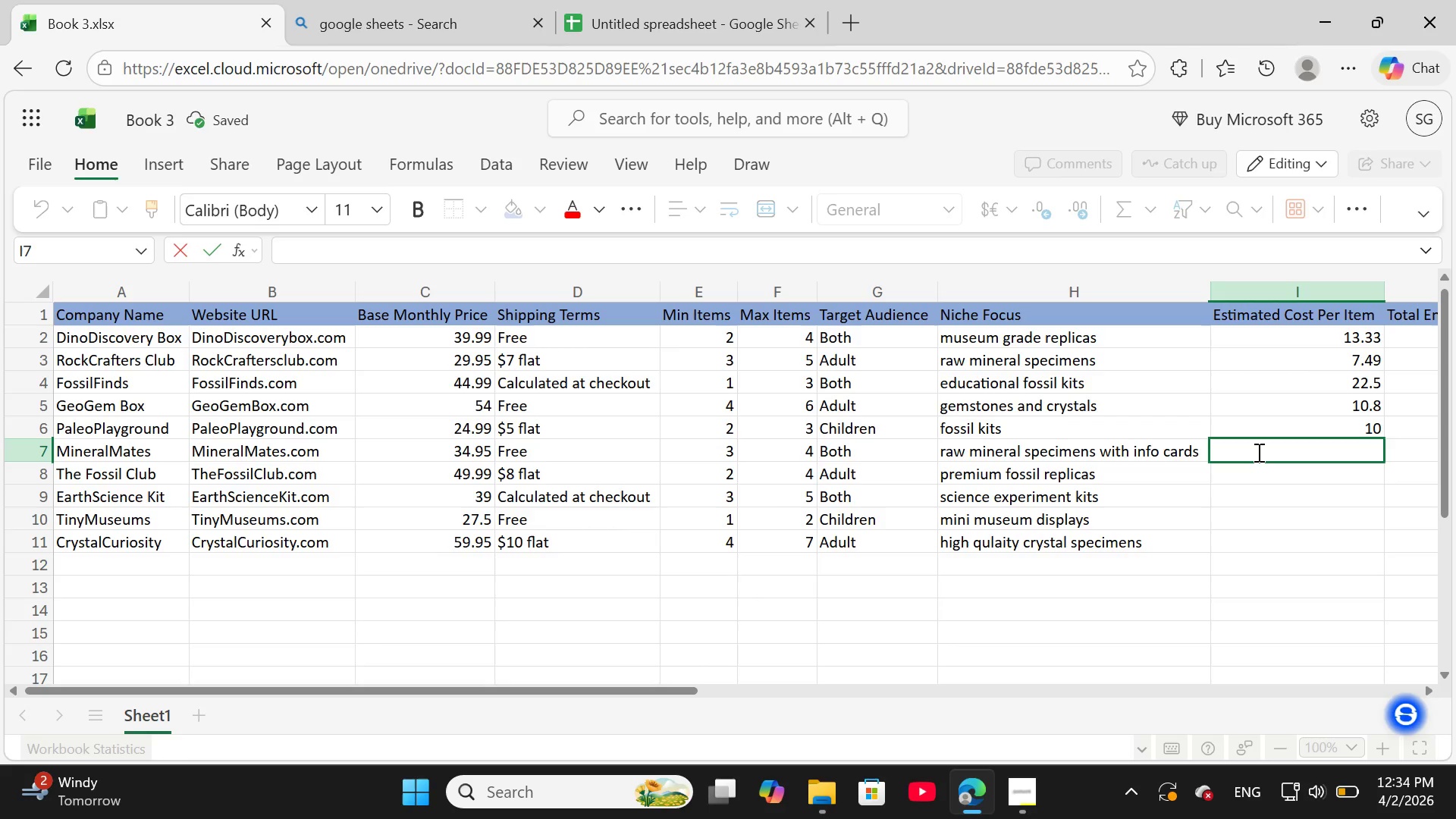 
type(9.99)
 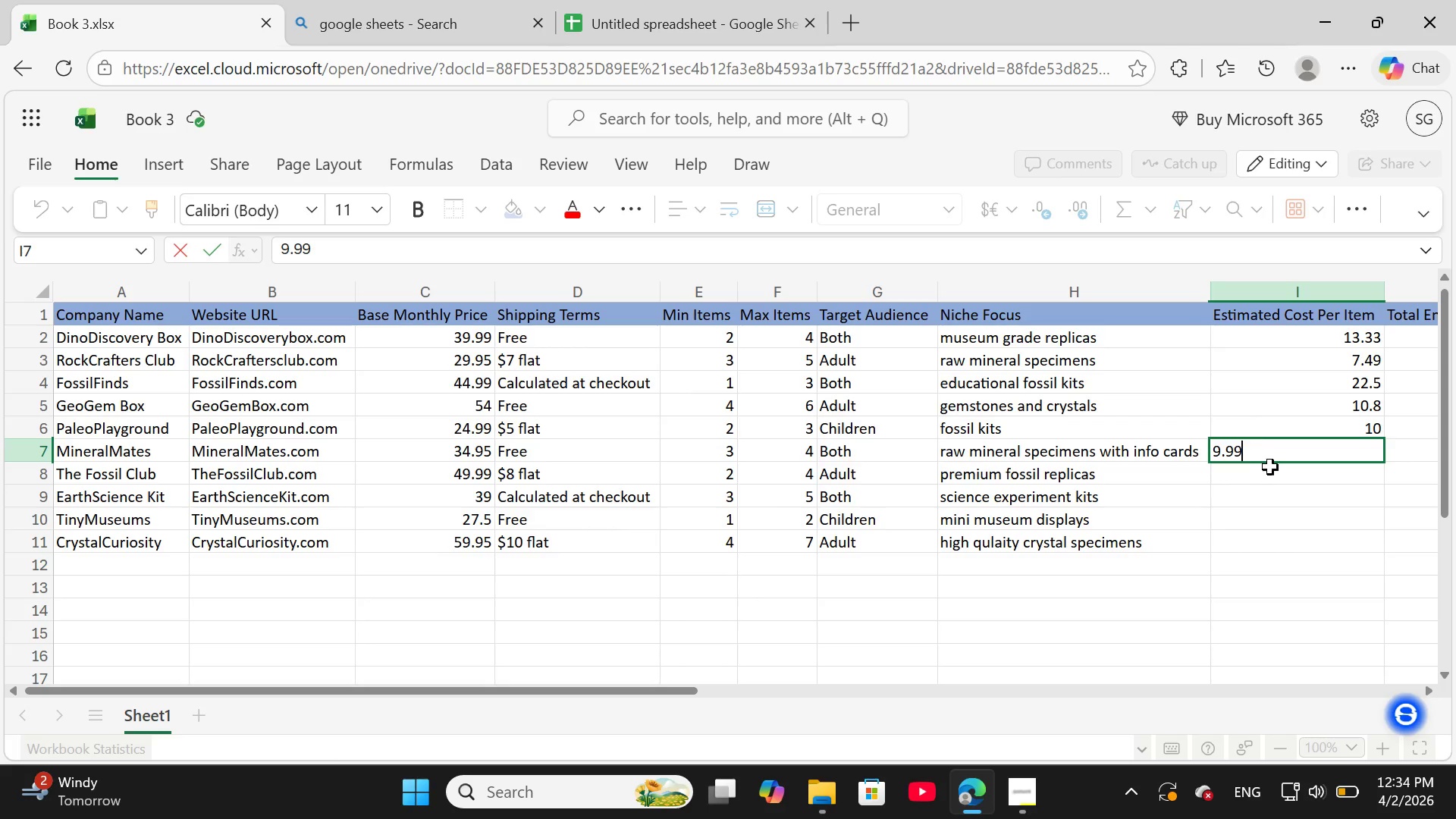 
double_click([1271, 469])
 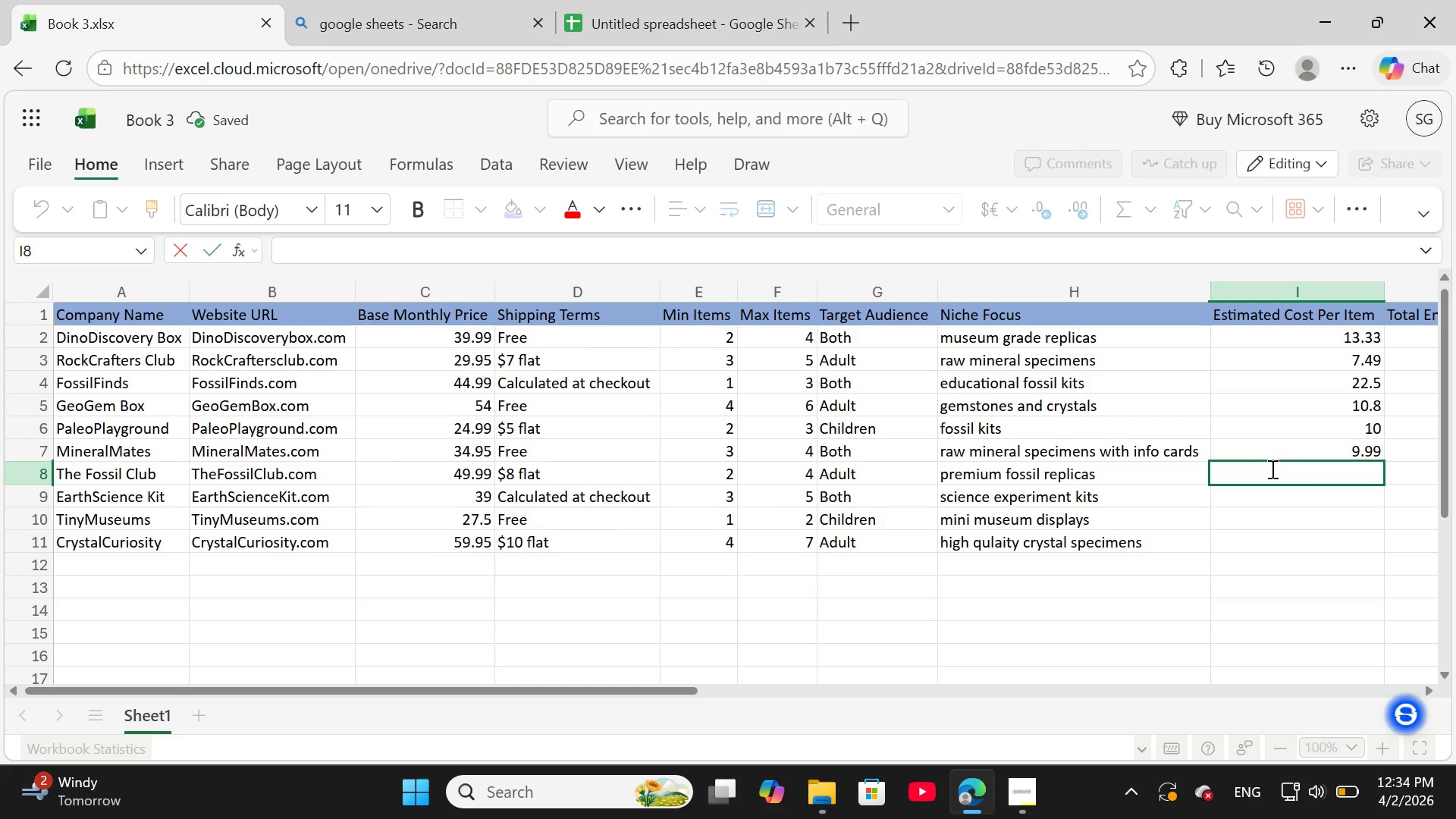 
type(16.67)
 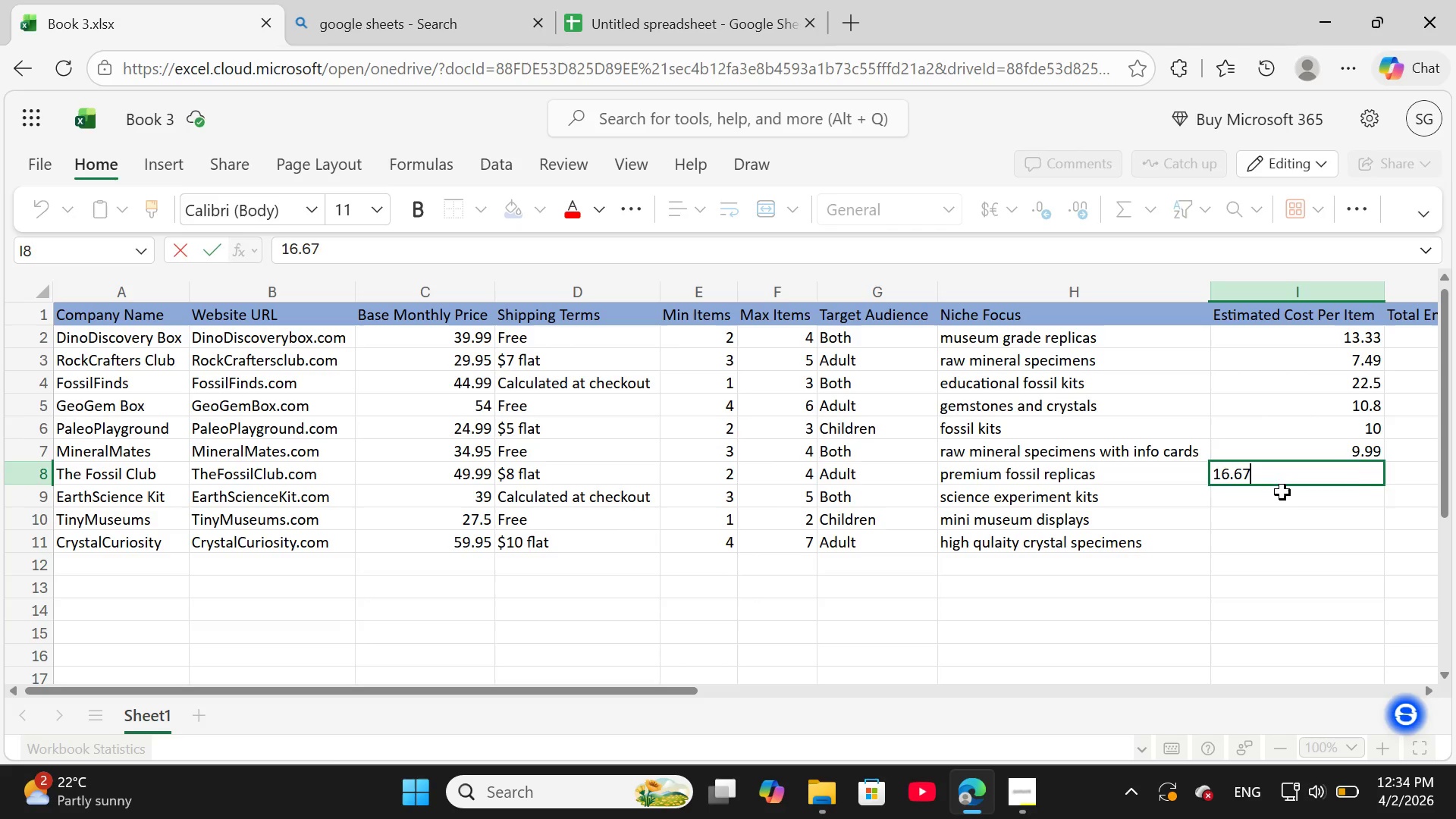 
double_click([1282, 492])
 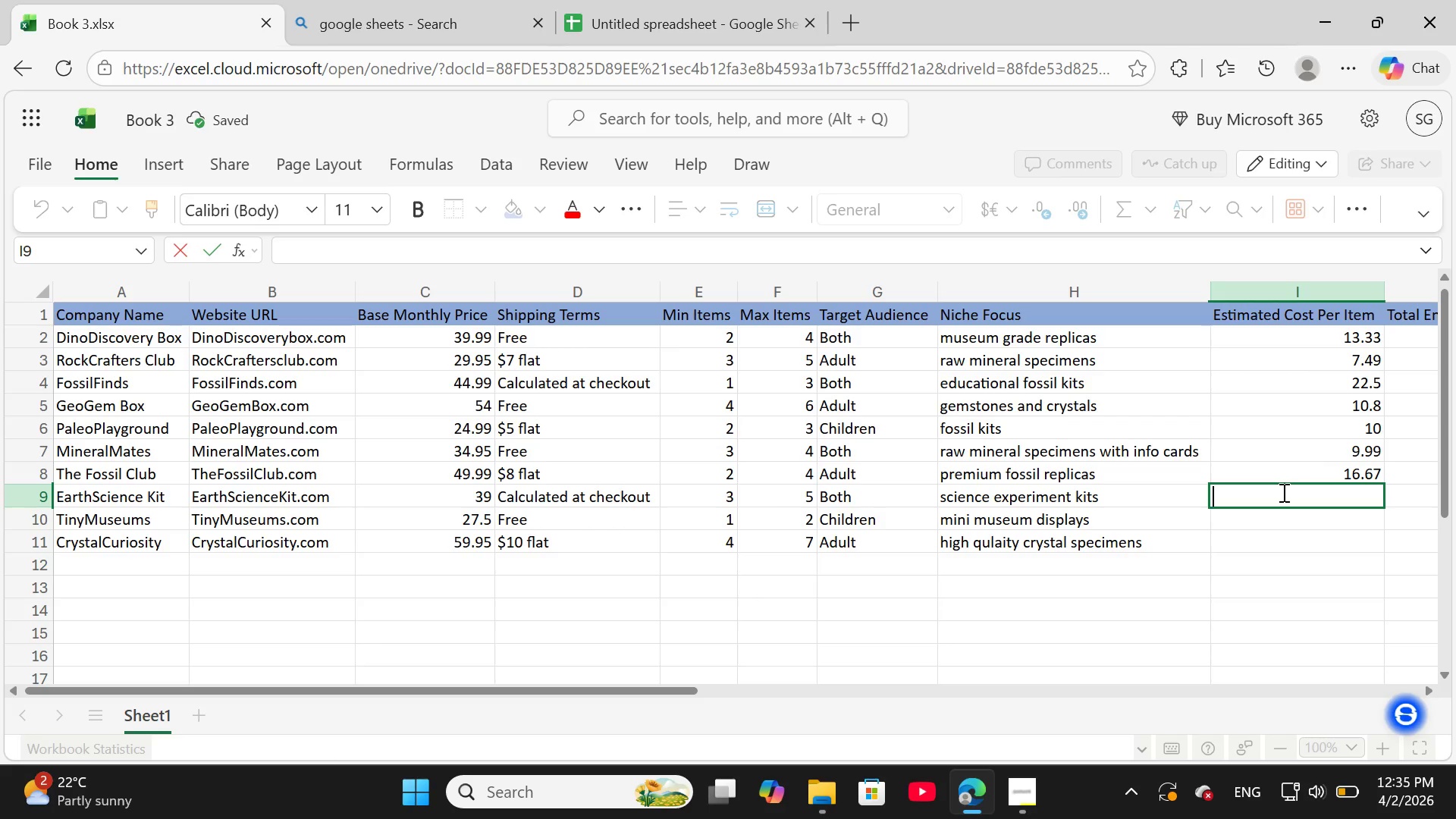 
type(9.75)
 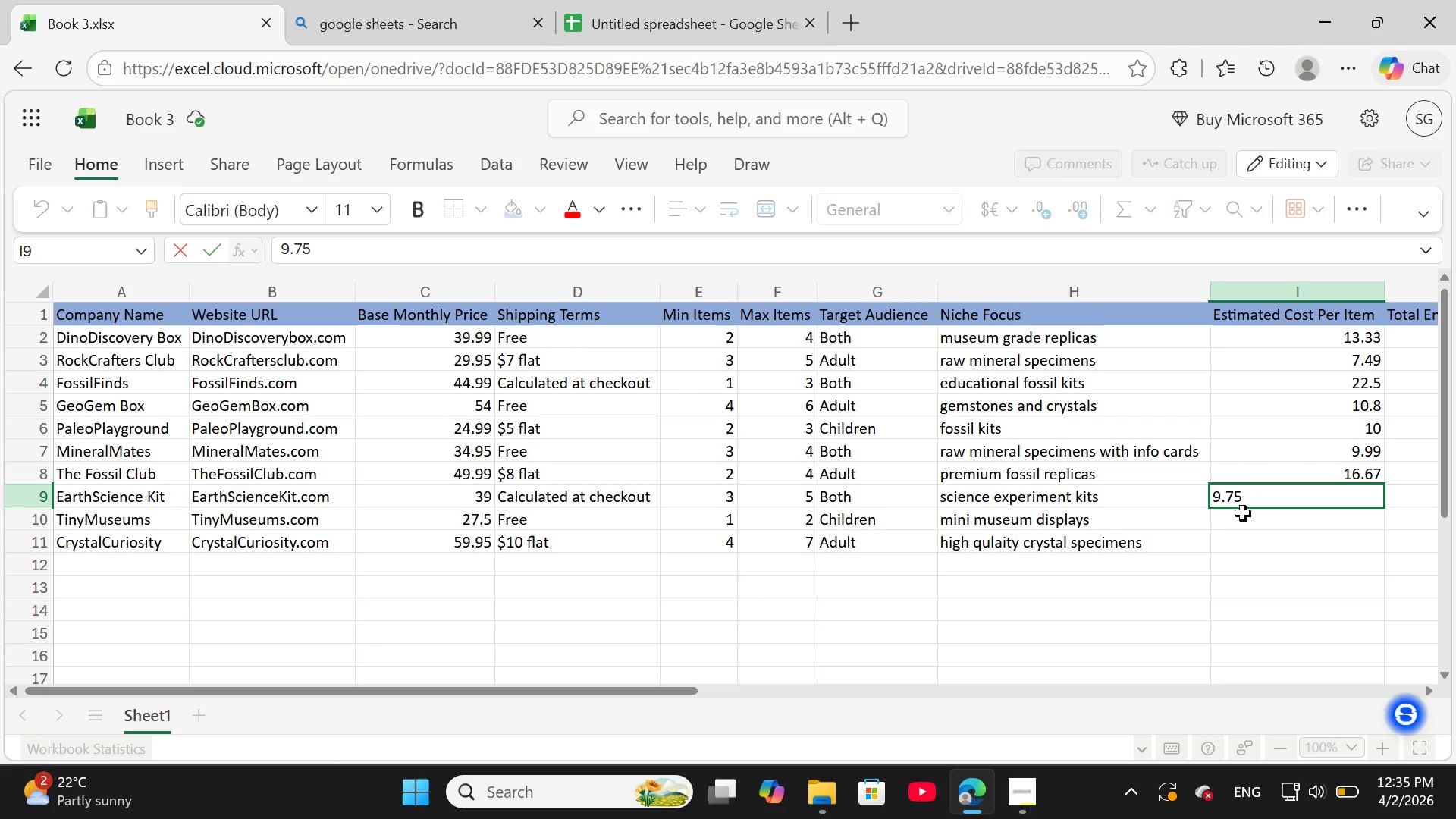 
double_click([1255, 519])
 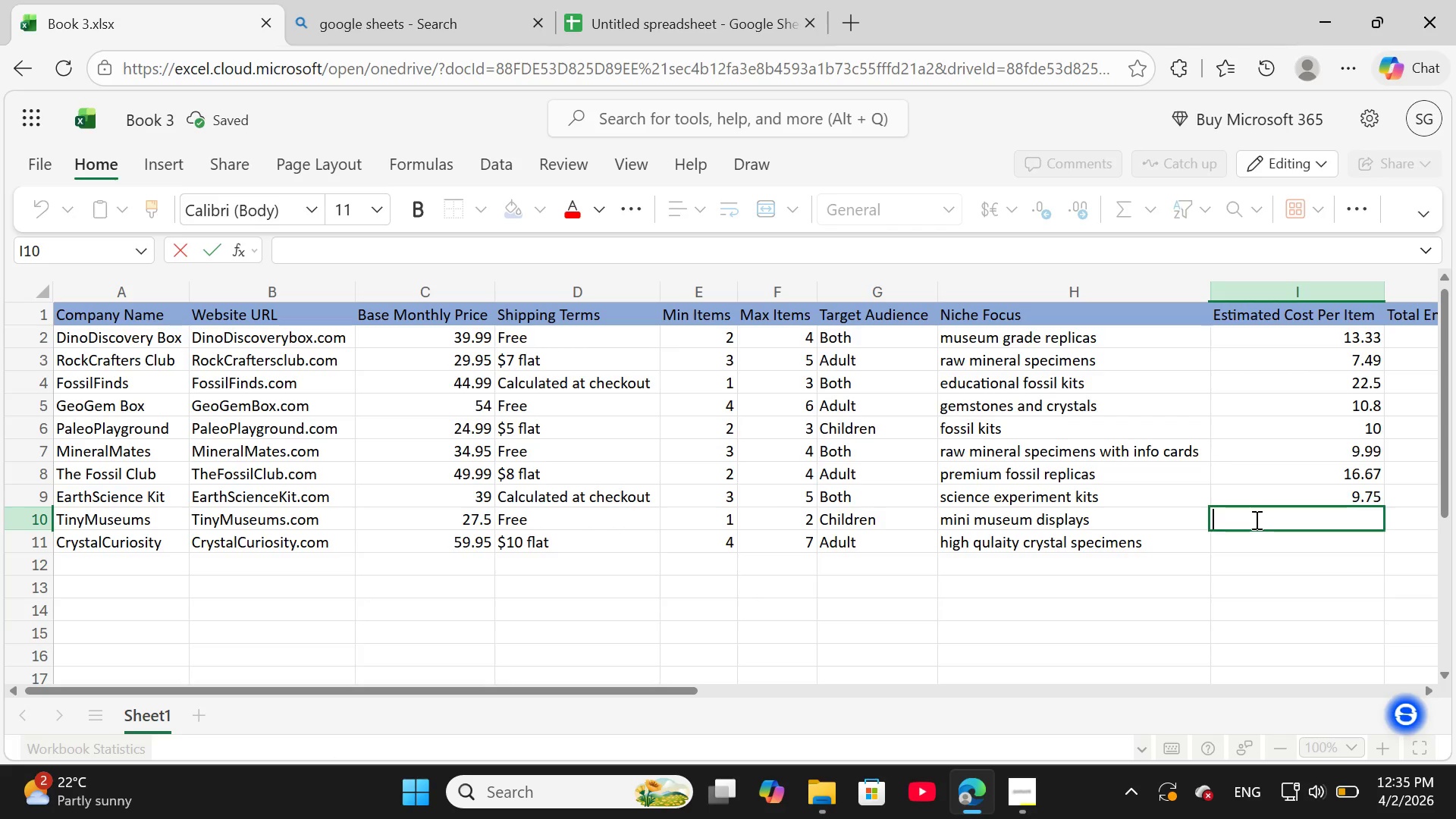 
type(18.33)
 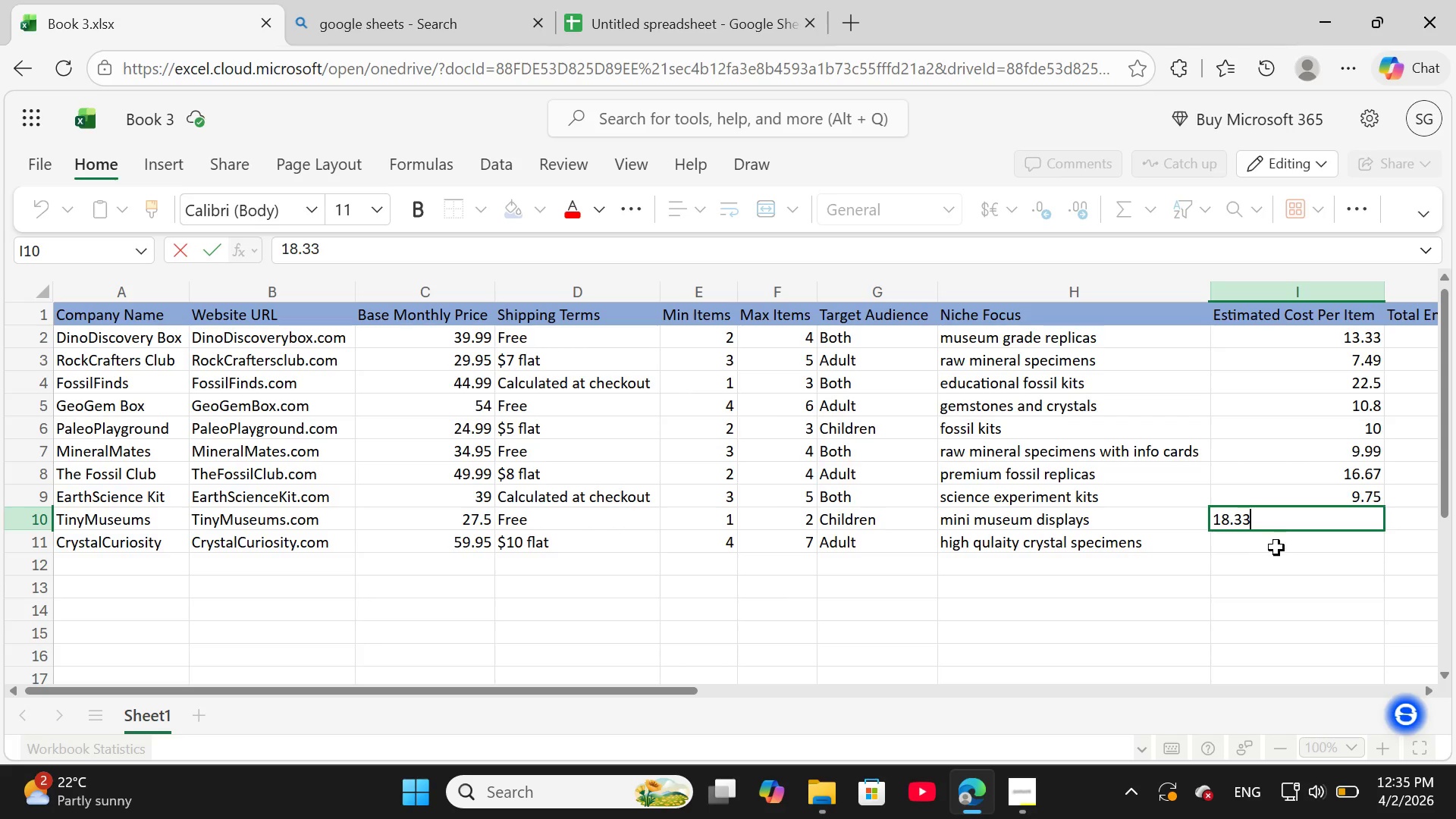 
double_click([1279, 540])
 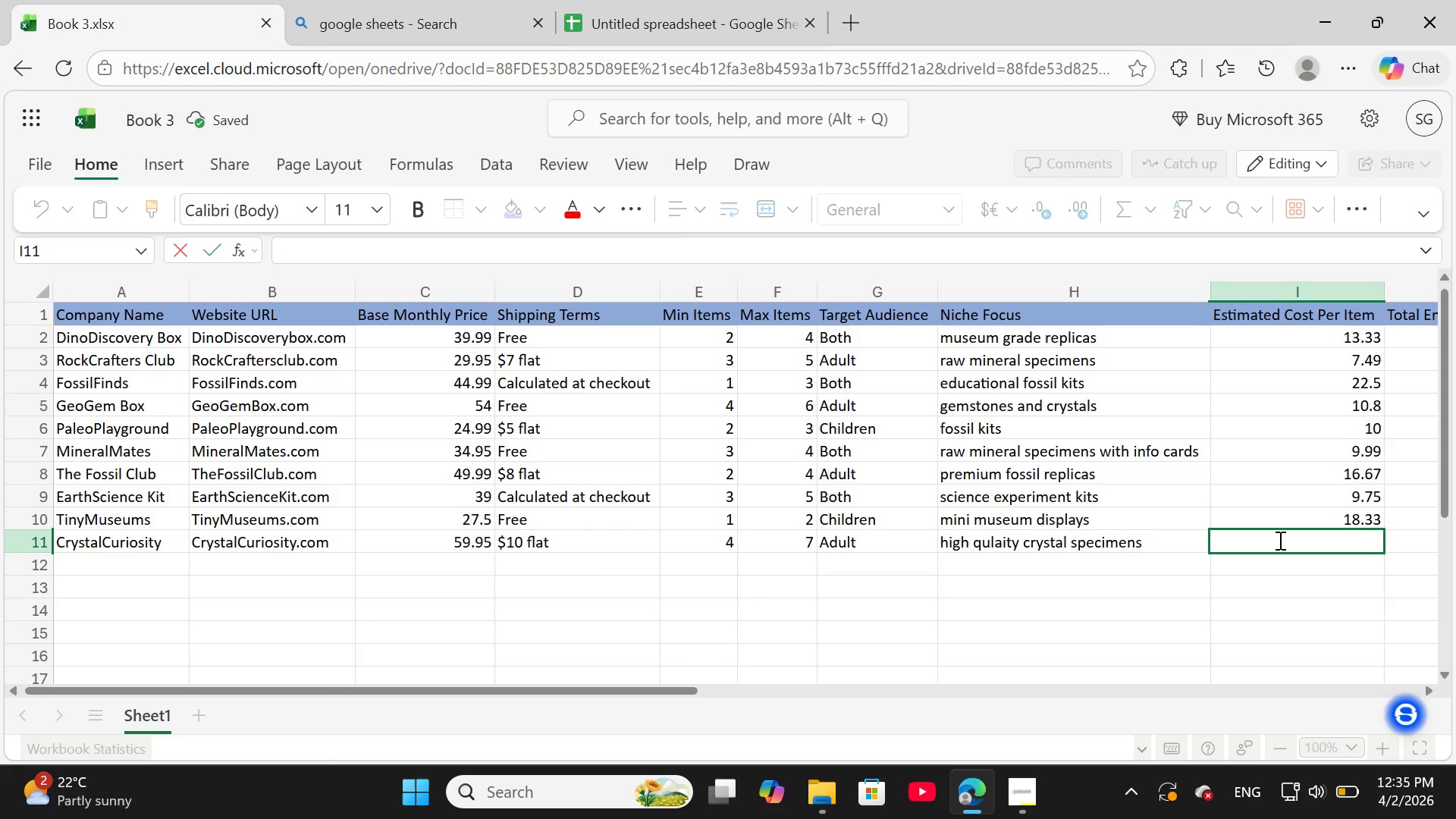 
type(10.9)
 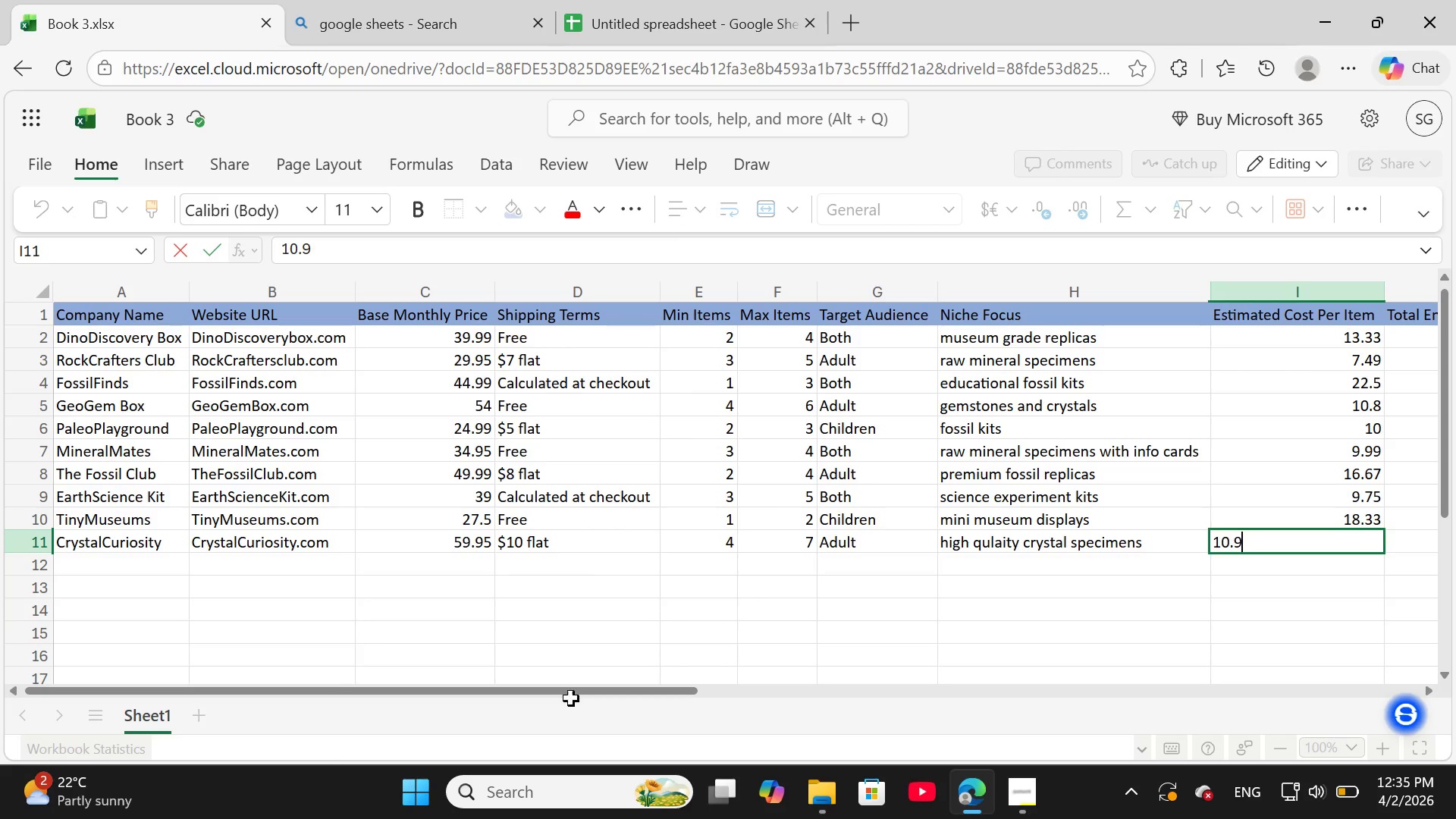 
left_click_drag(start_coordinate=[593, 689], to_coordinate=[780, 698])
 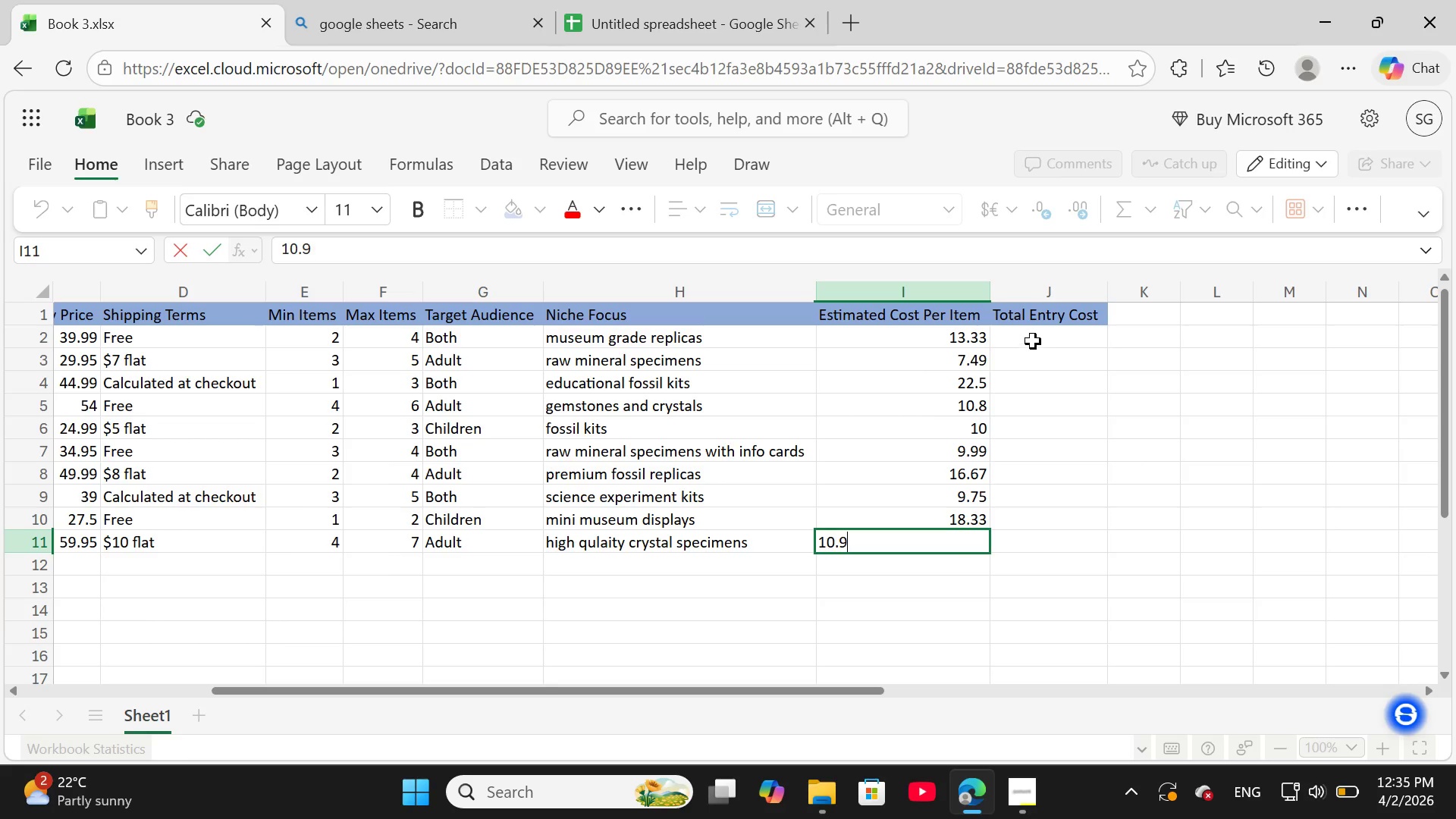 
double_click([1033, 341])
 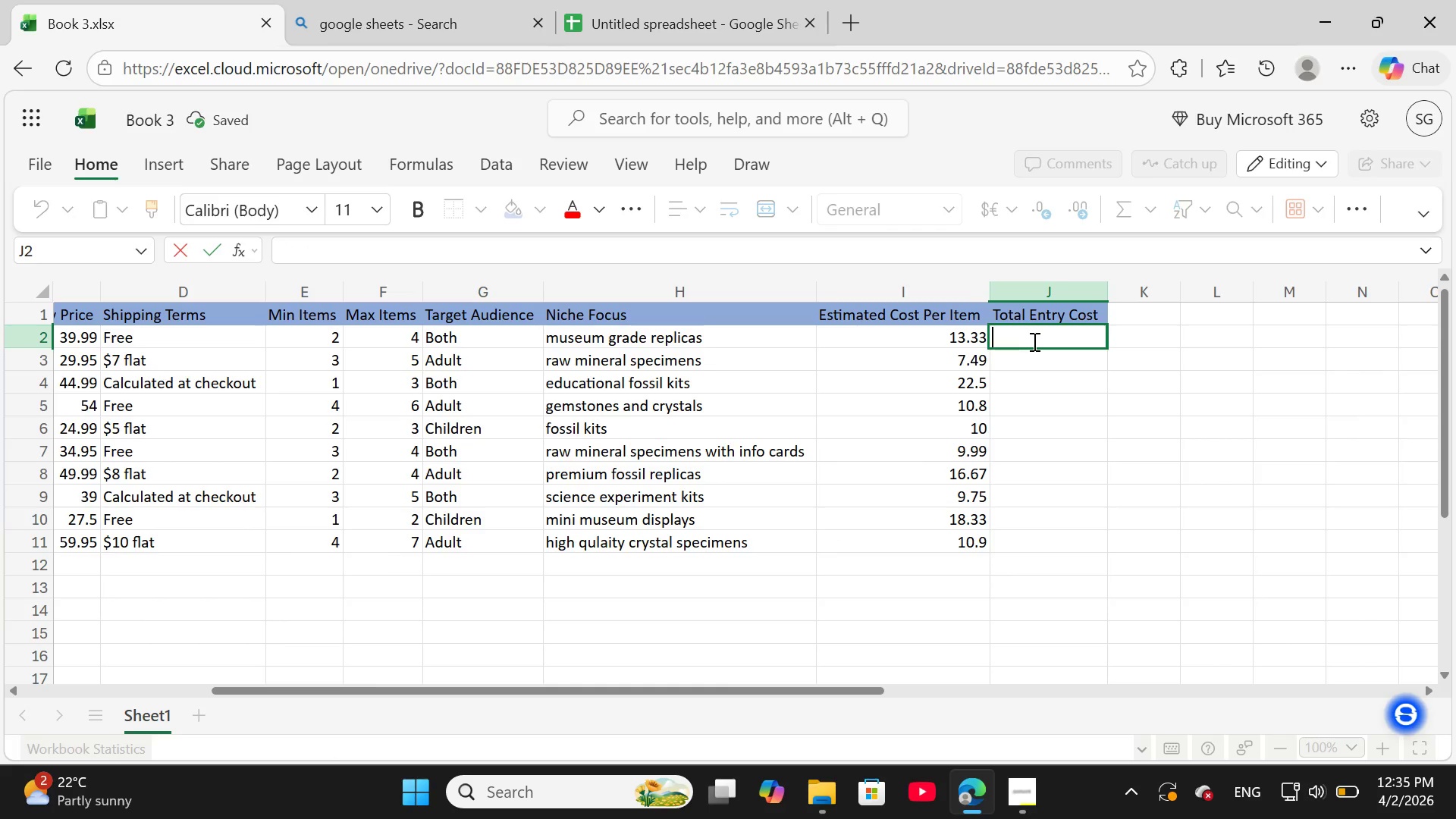 
type(39.99)
 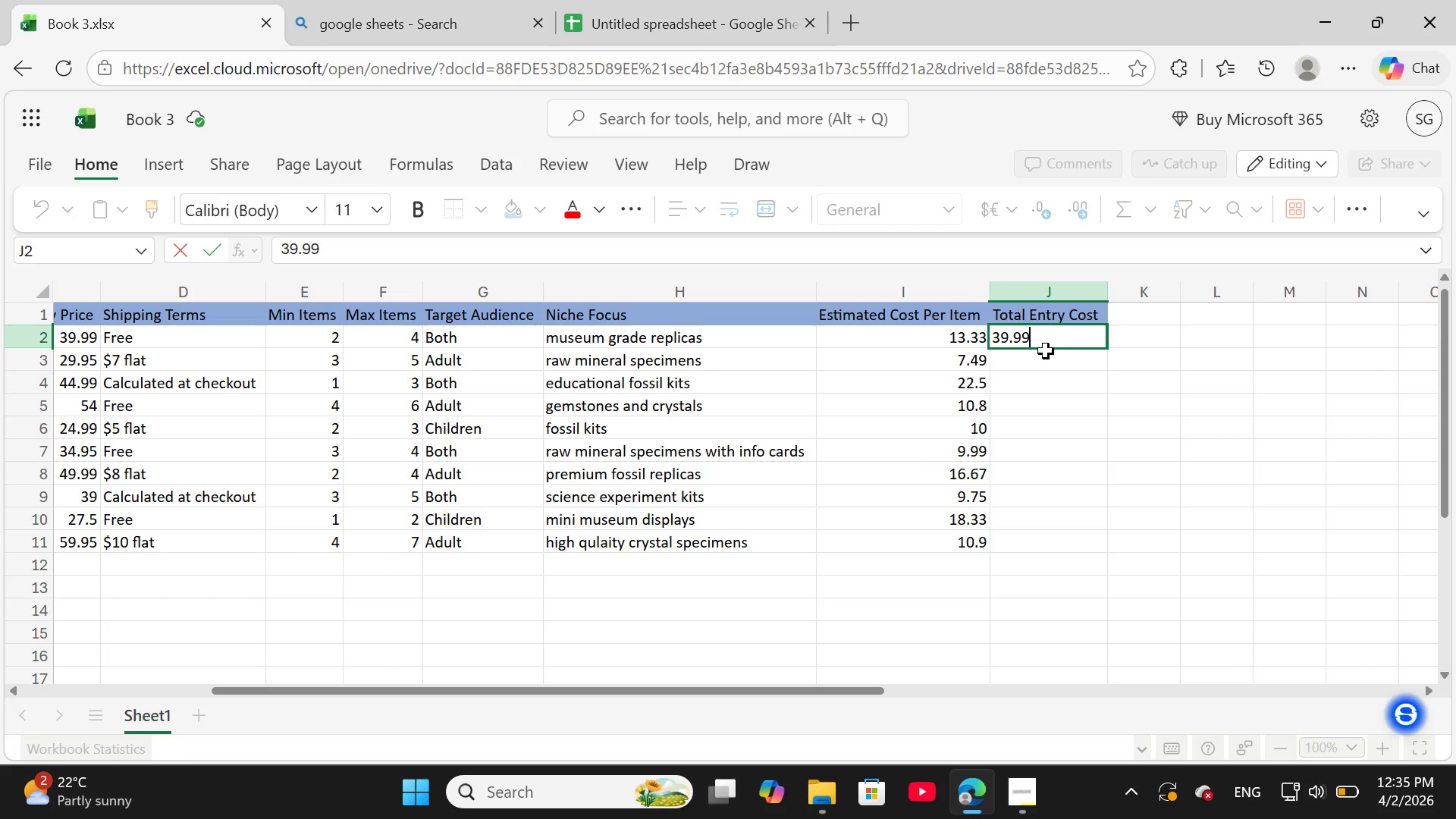 
double_click([1046, 351])
 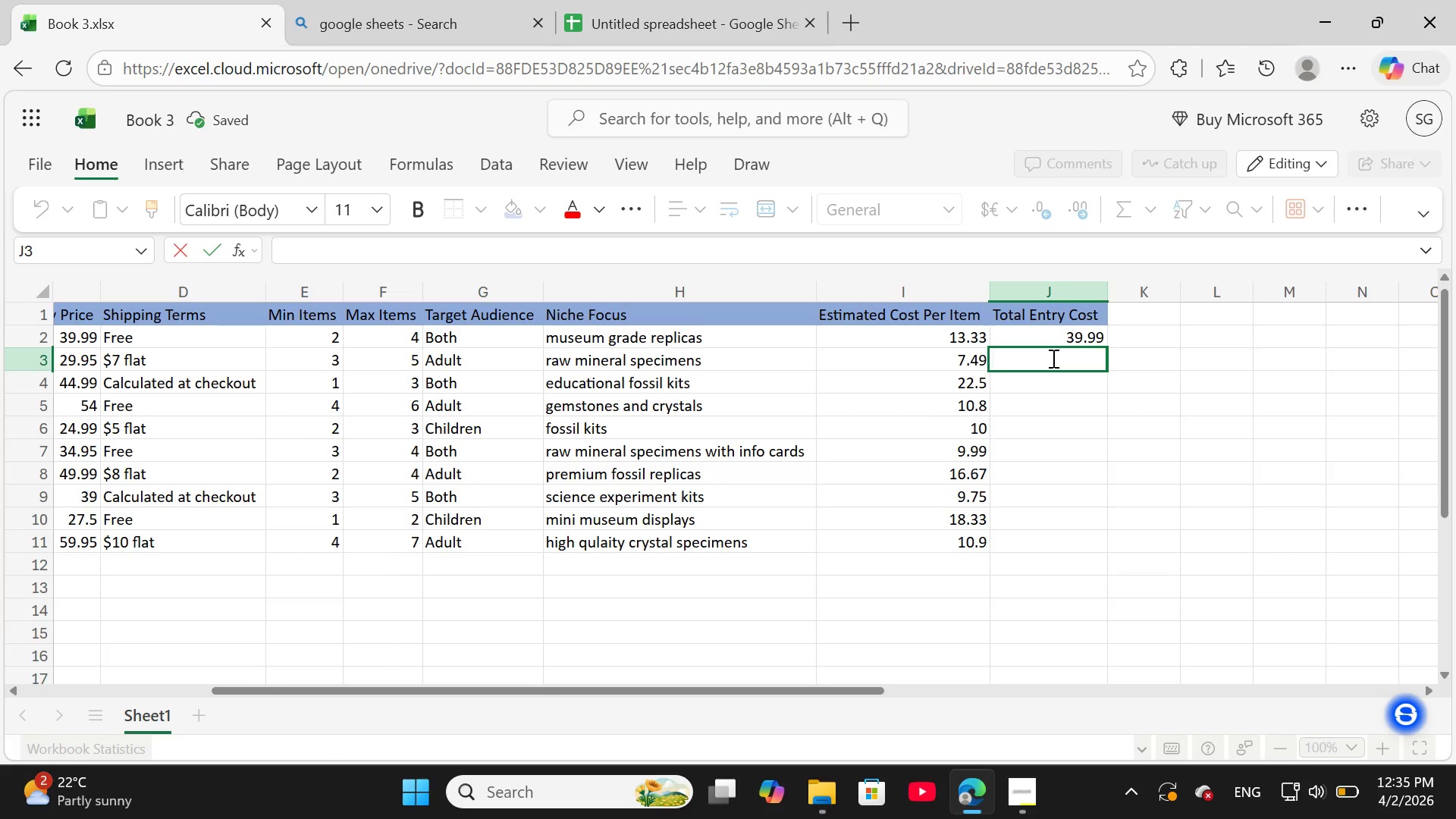 
type(36.95)
 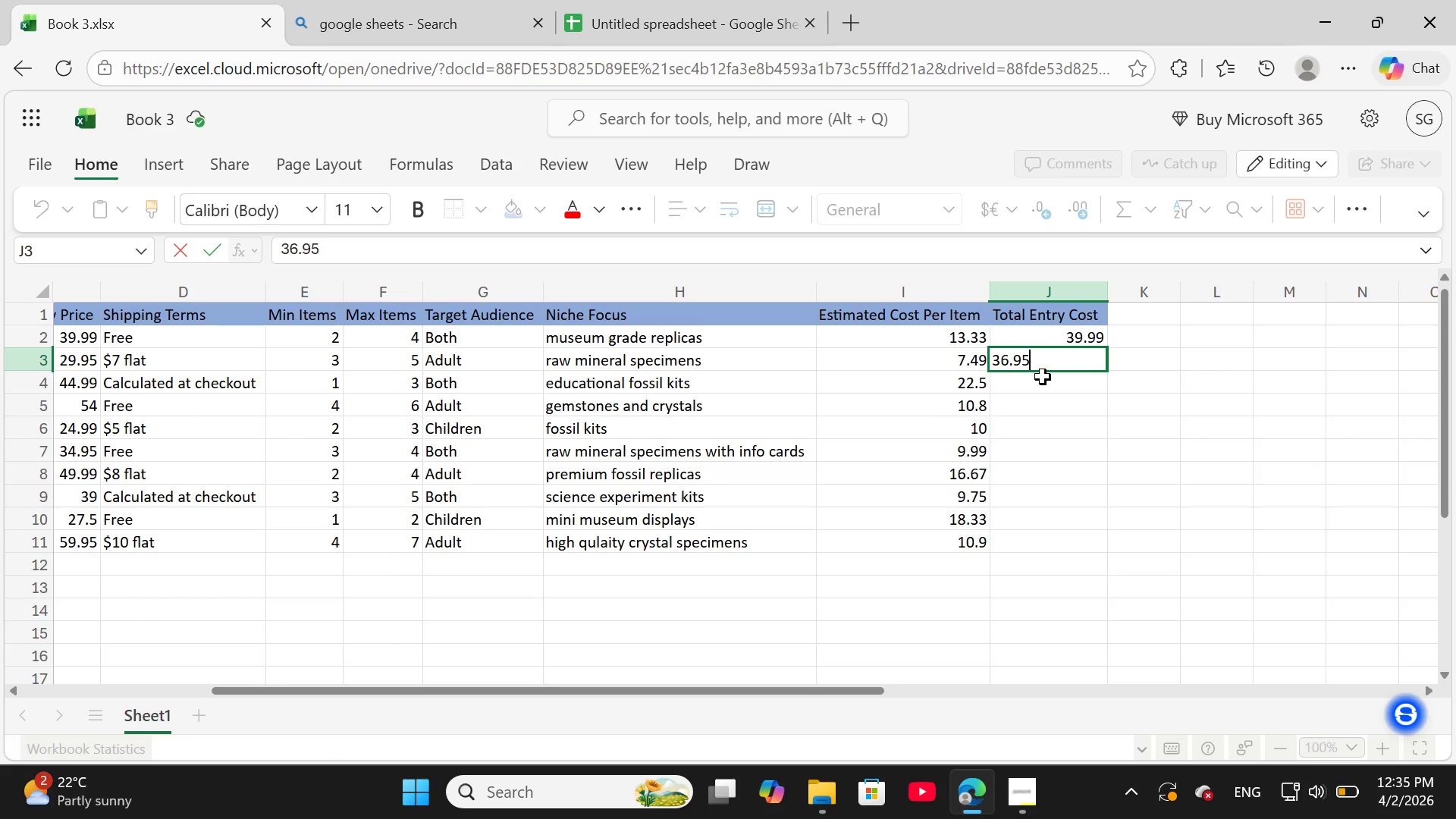 
double_click([1043, 377])
 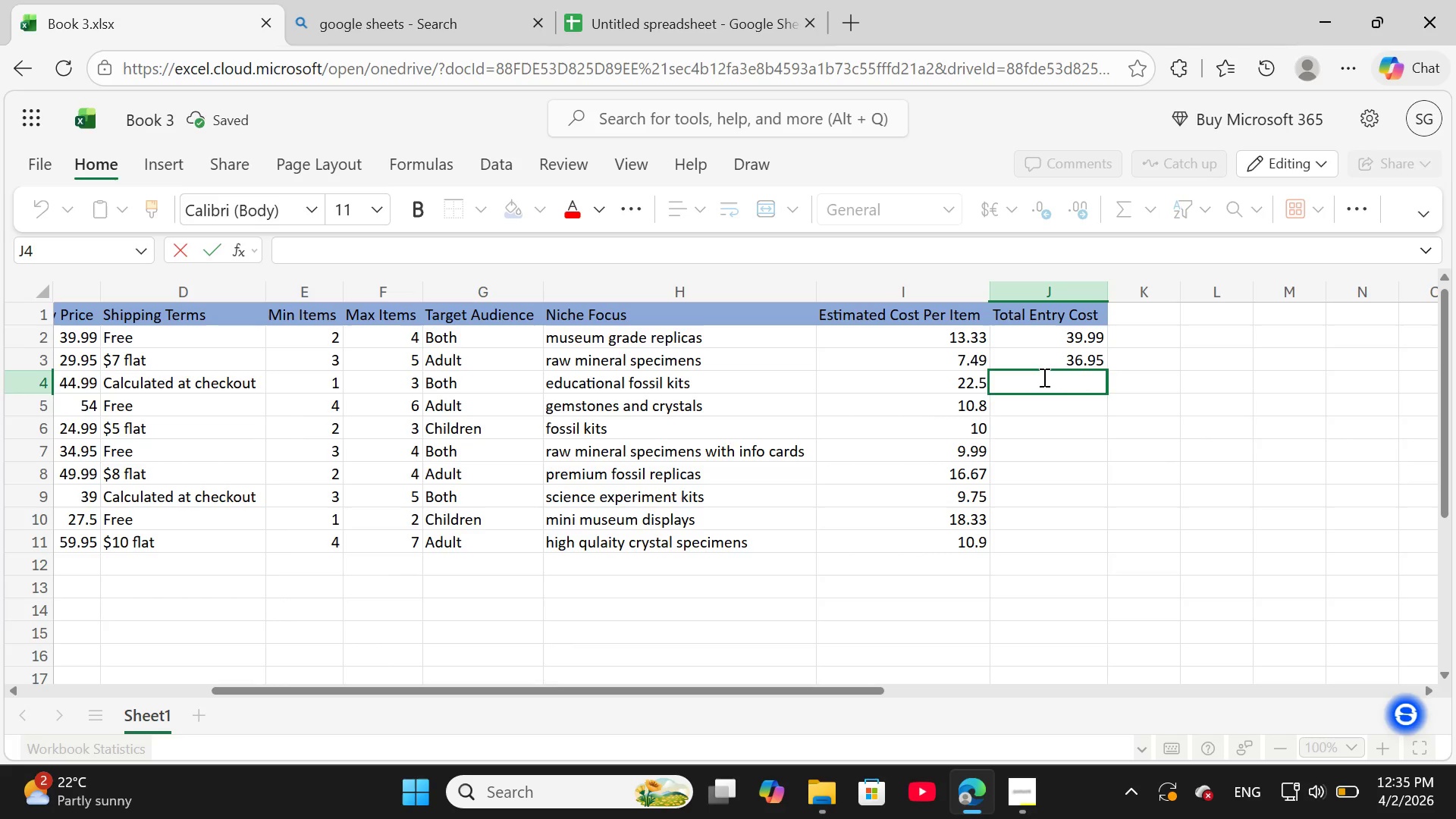 
type(50.99)
 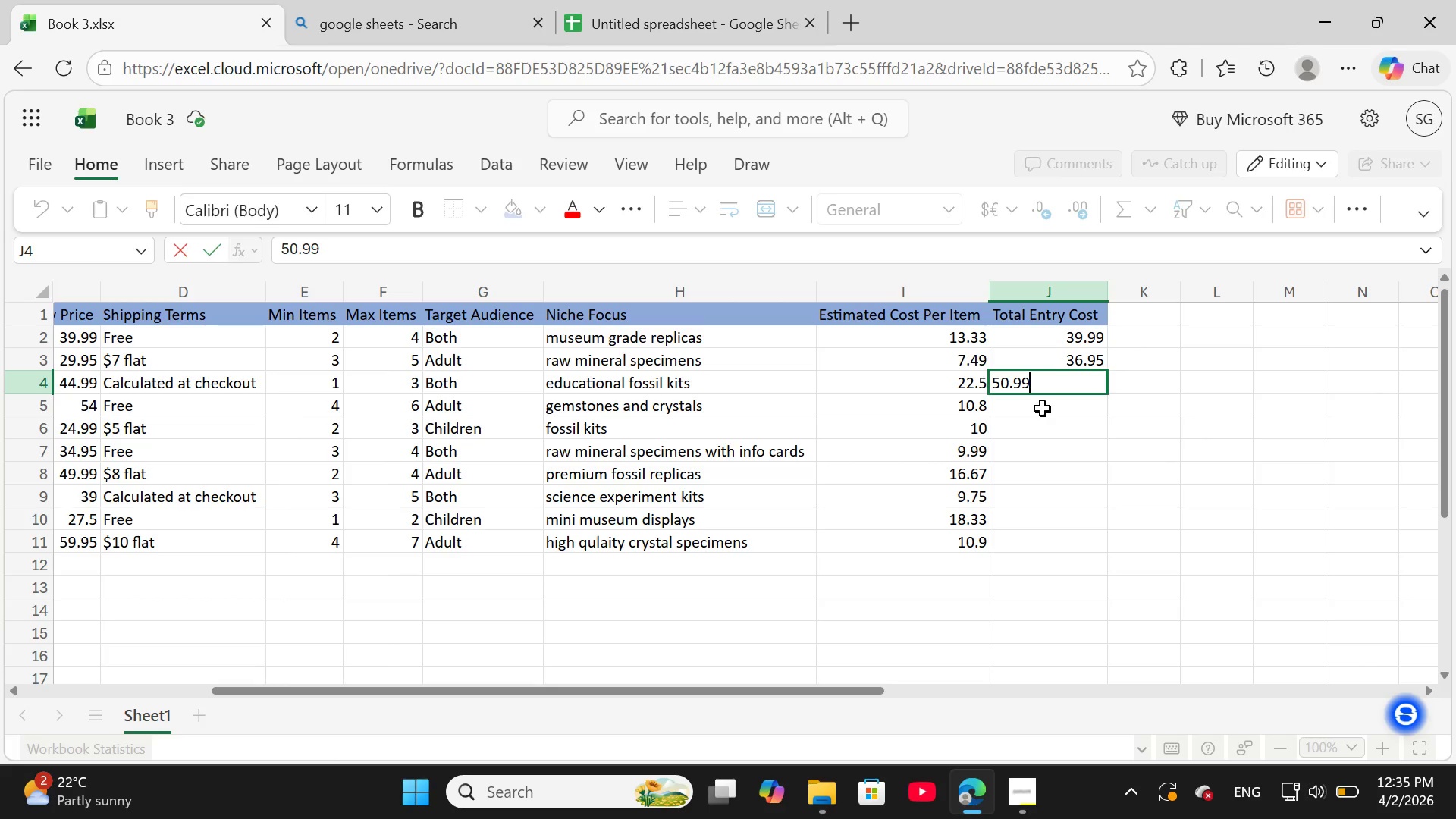 
double_click([1043, 409])
 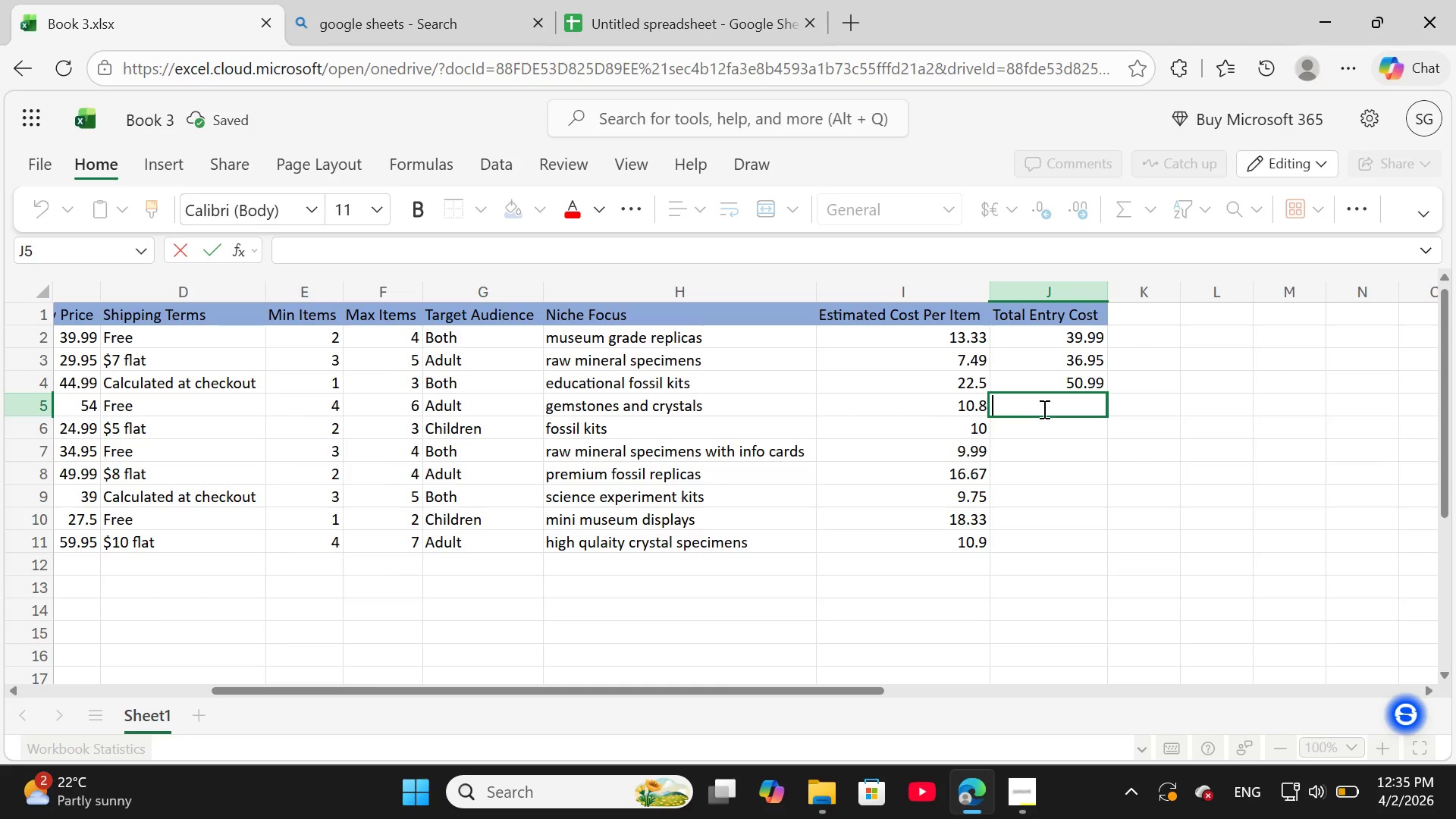 
type(54.00)
 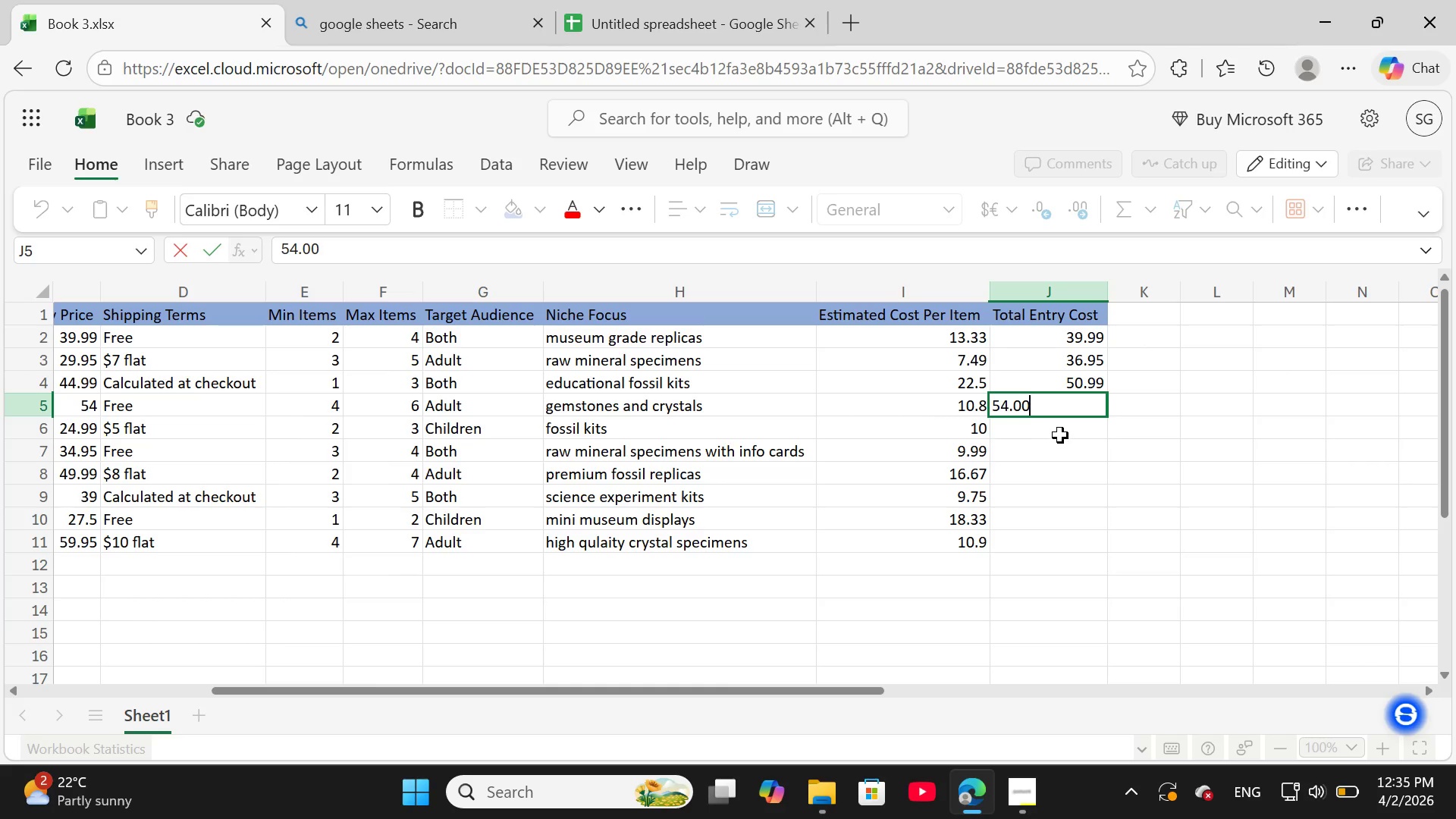 
double_click([1060, 435])
 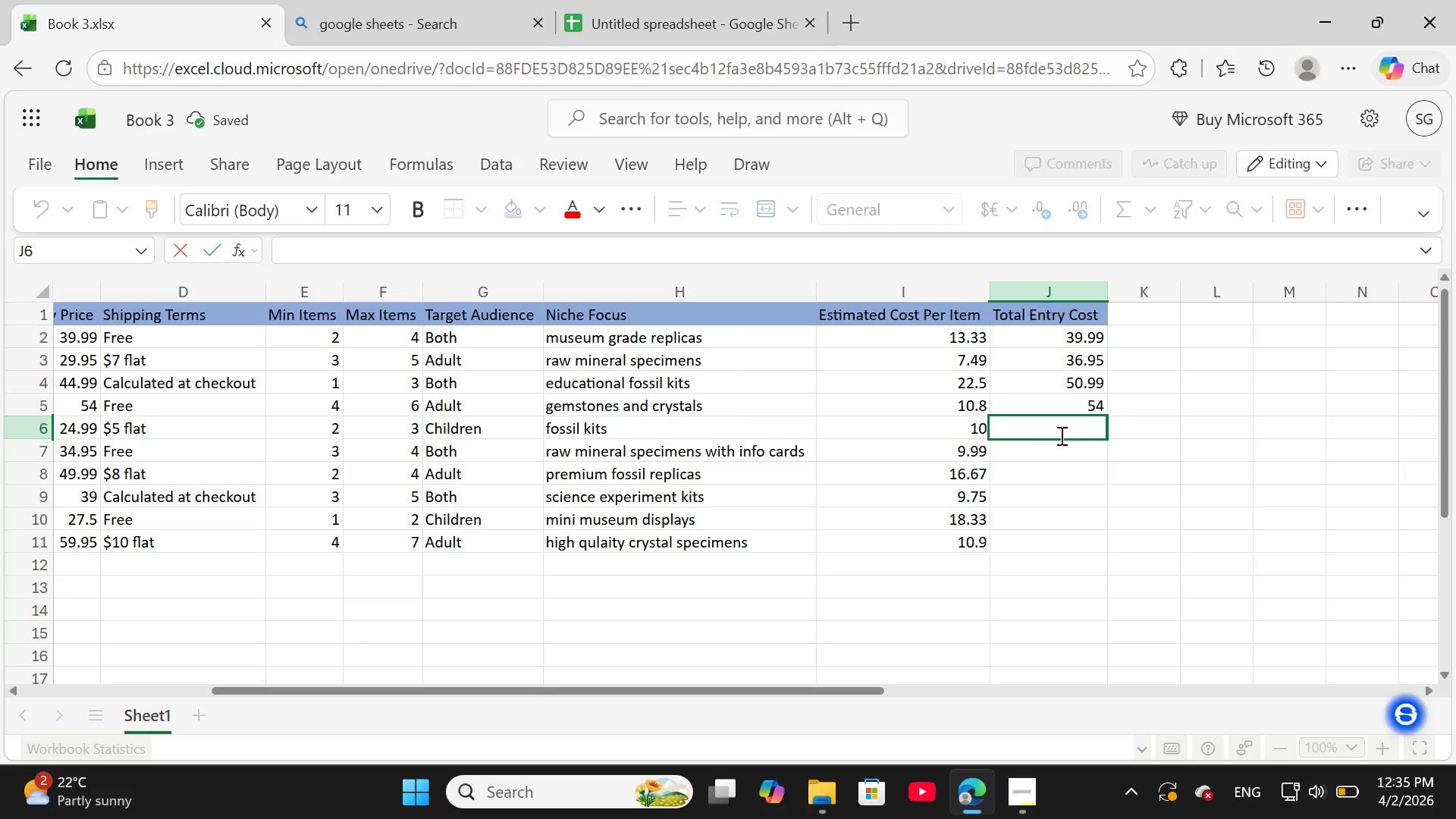 
type(29.99)
 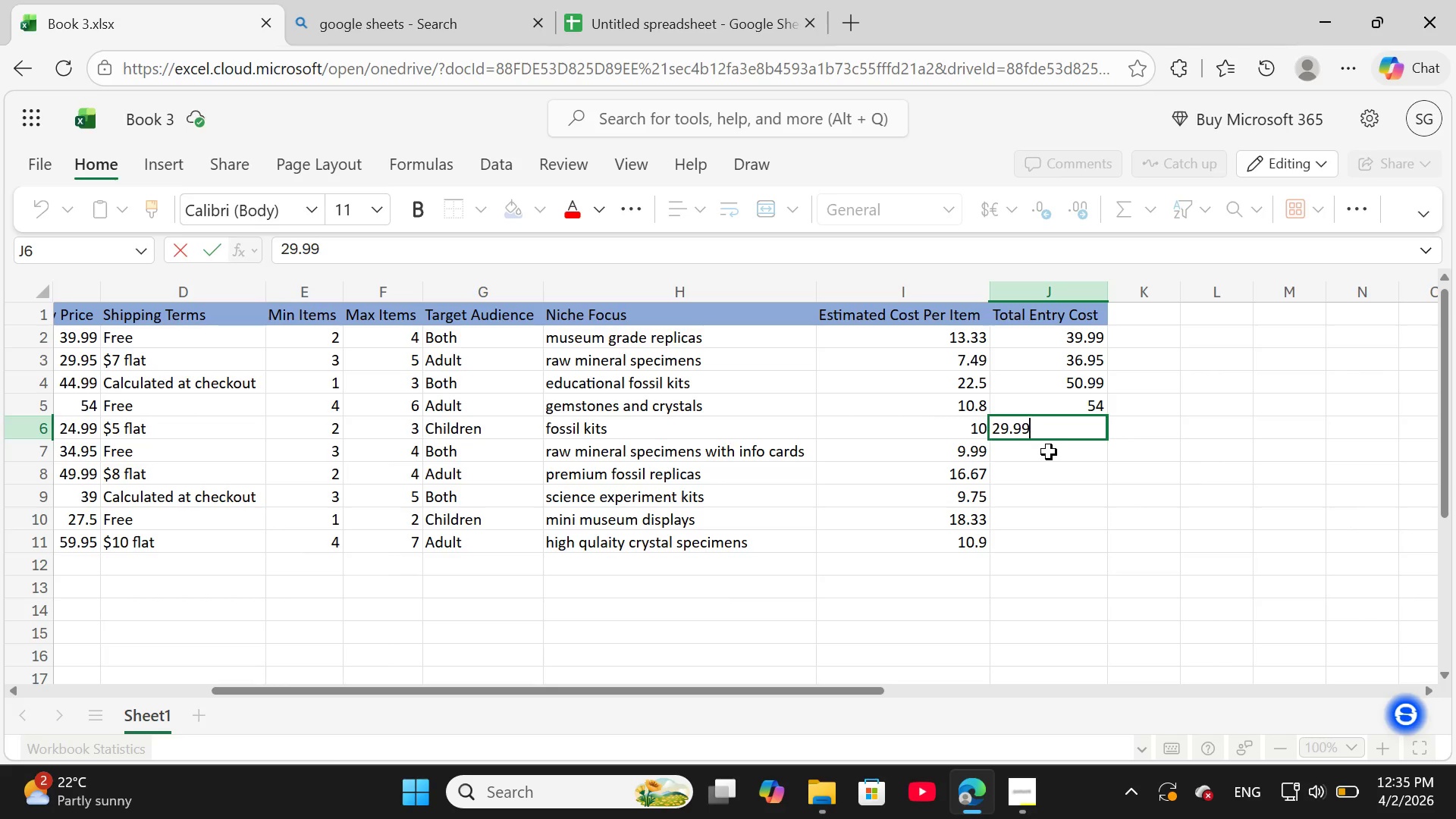 
double_click([1049, 452])
 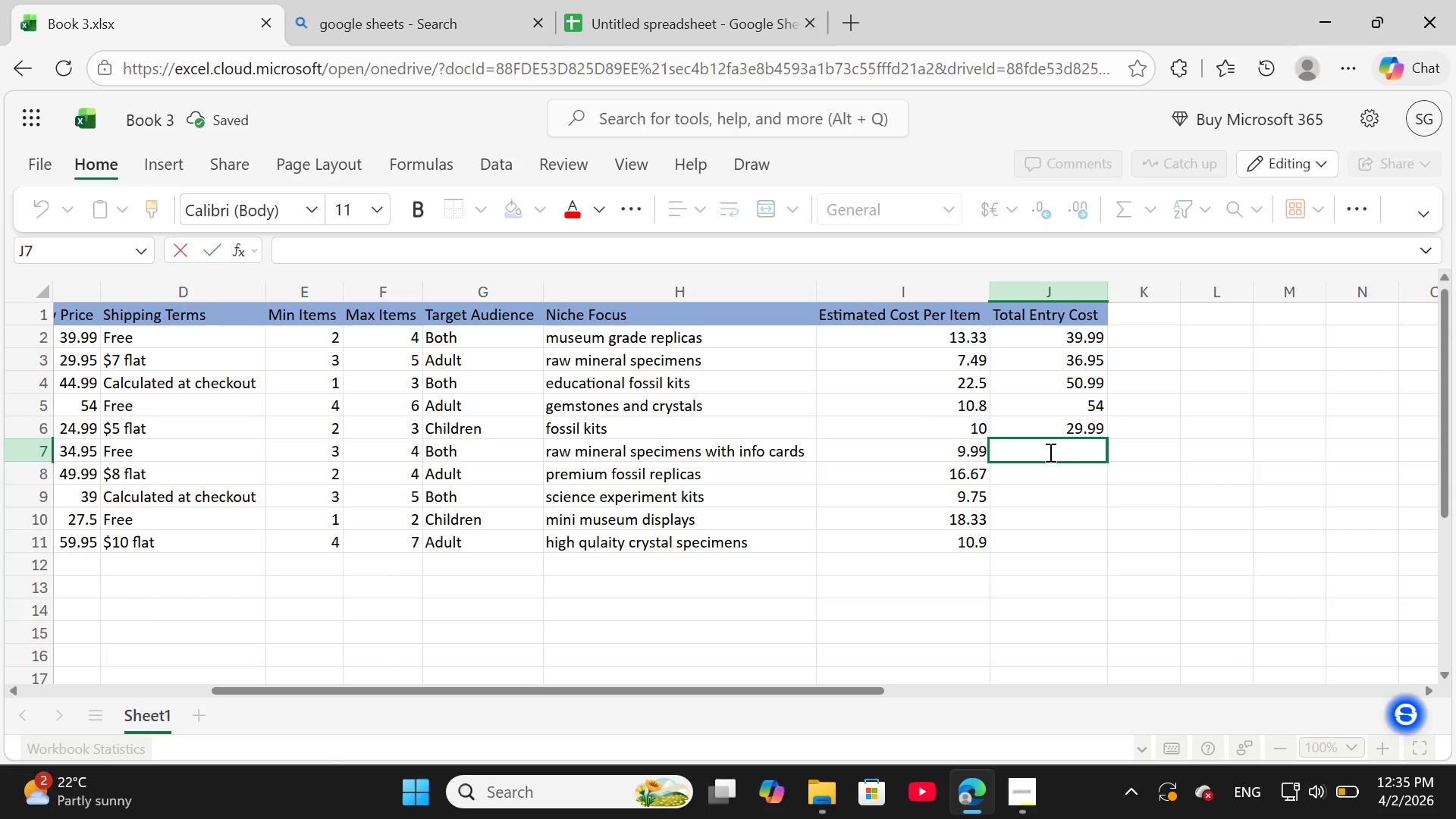 
type(34.95)
 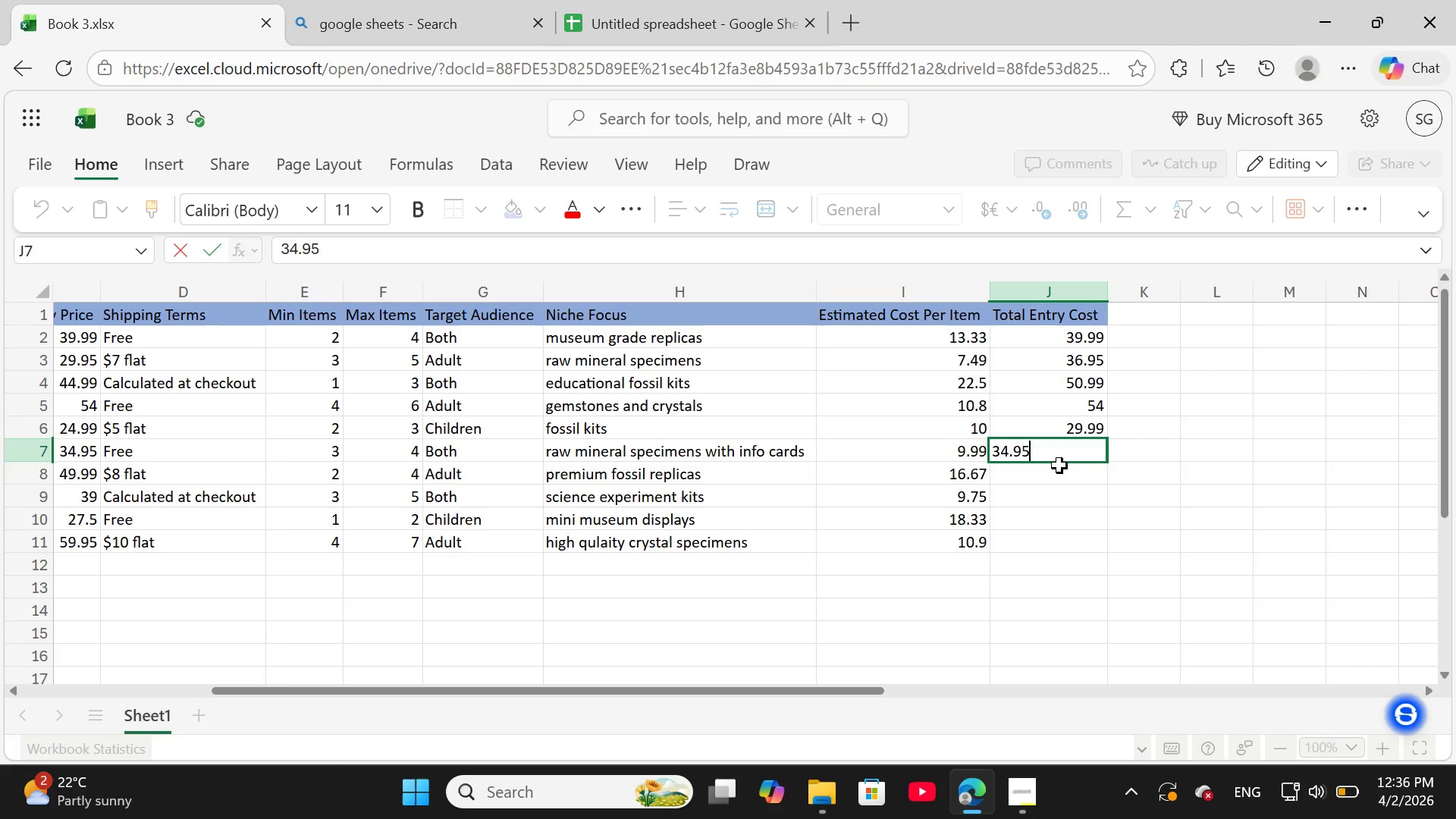 
double_click([1059, 466])
 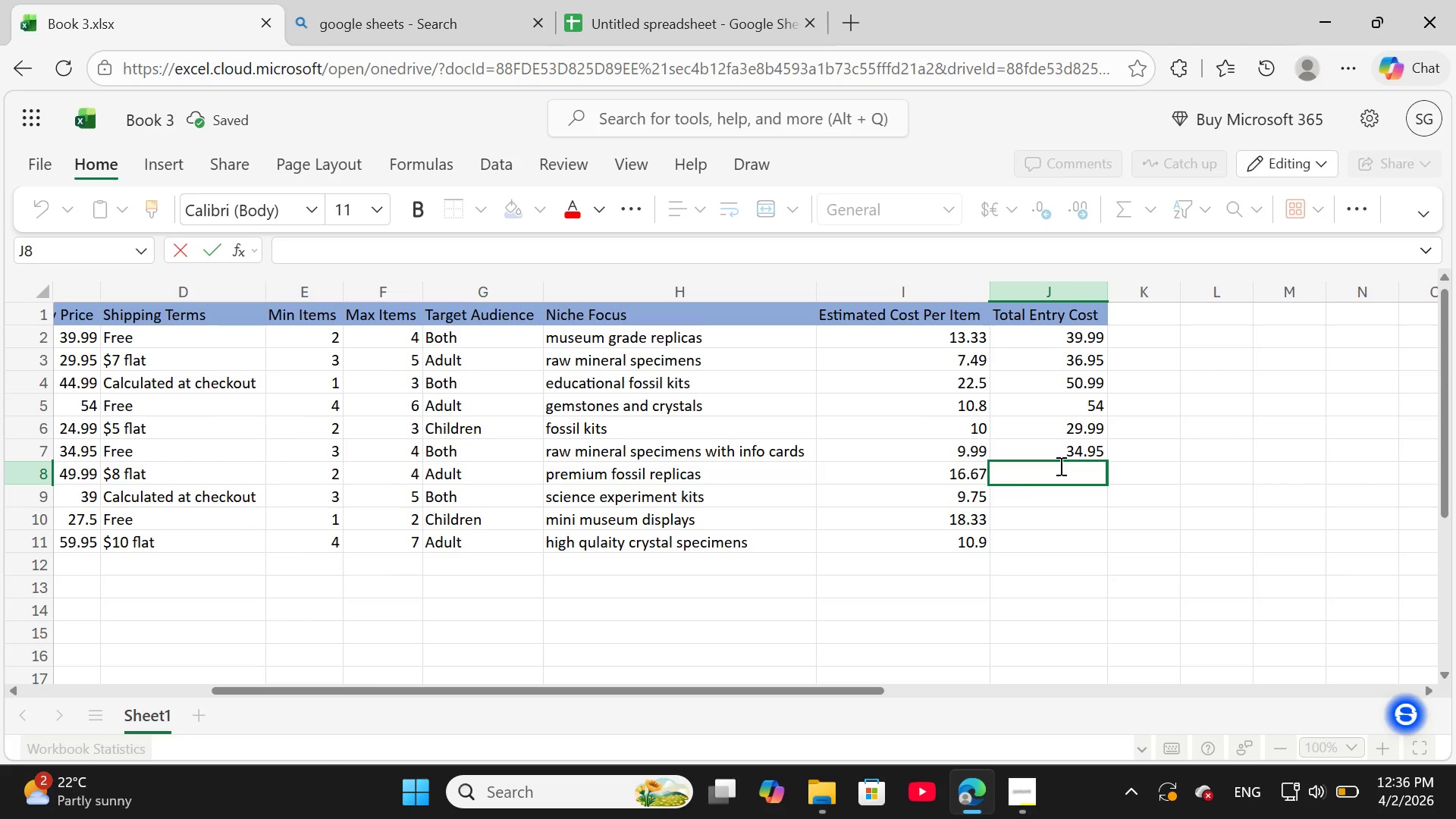 
type(57.99)
 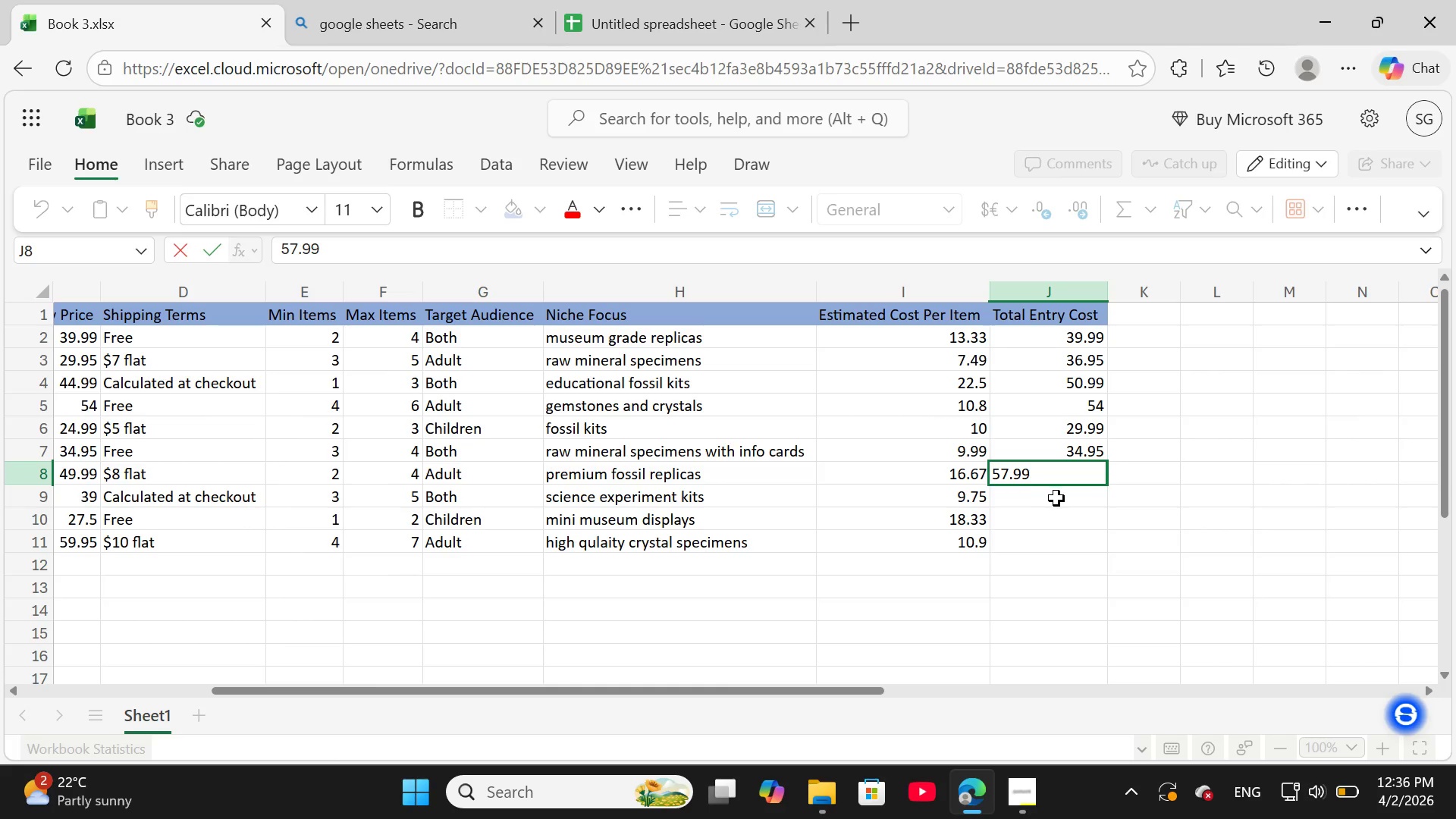 
double_click([1056, 498])
 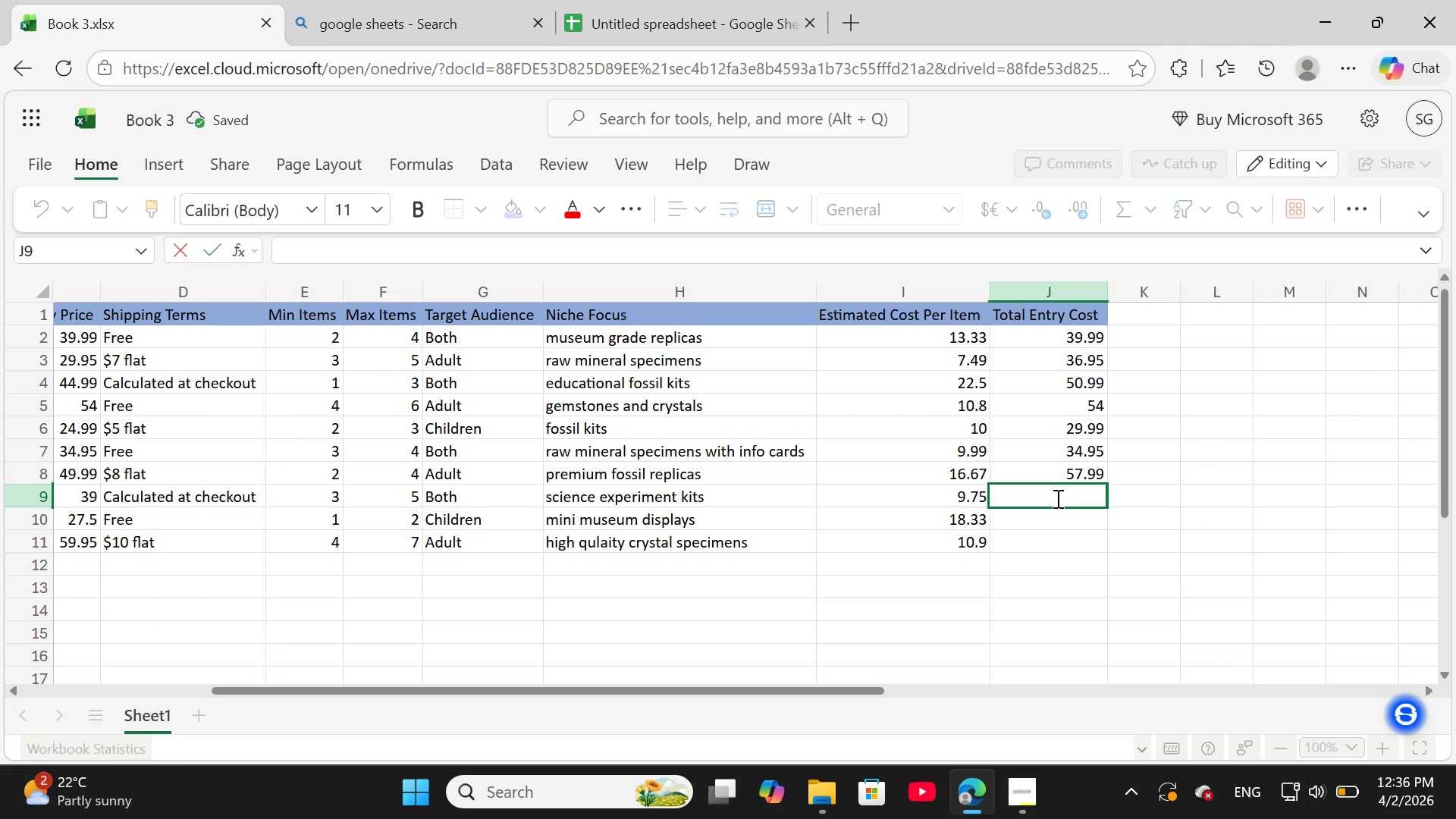 
type(43)
 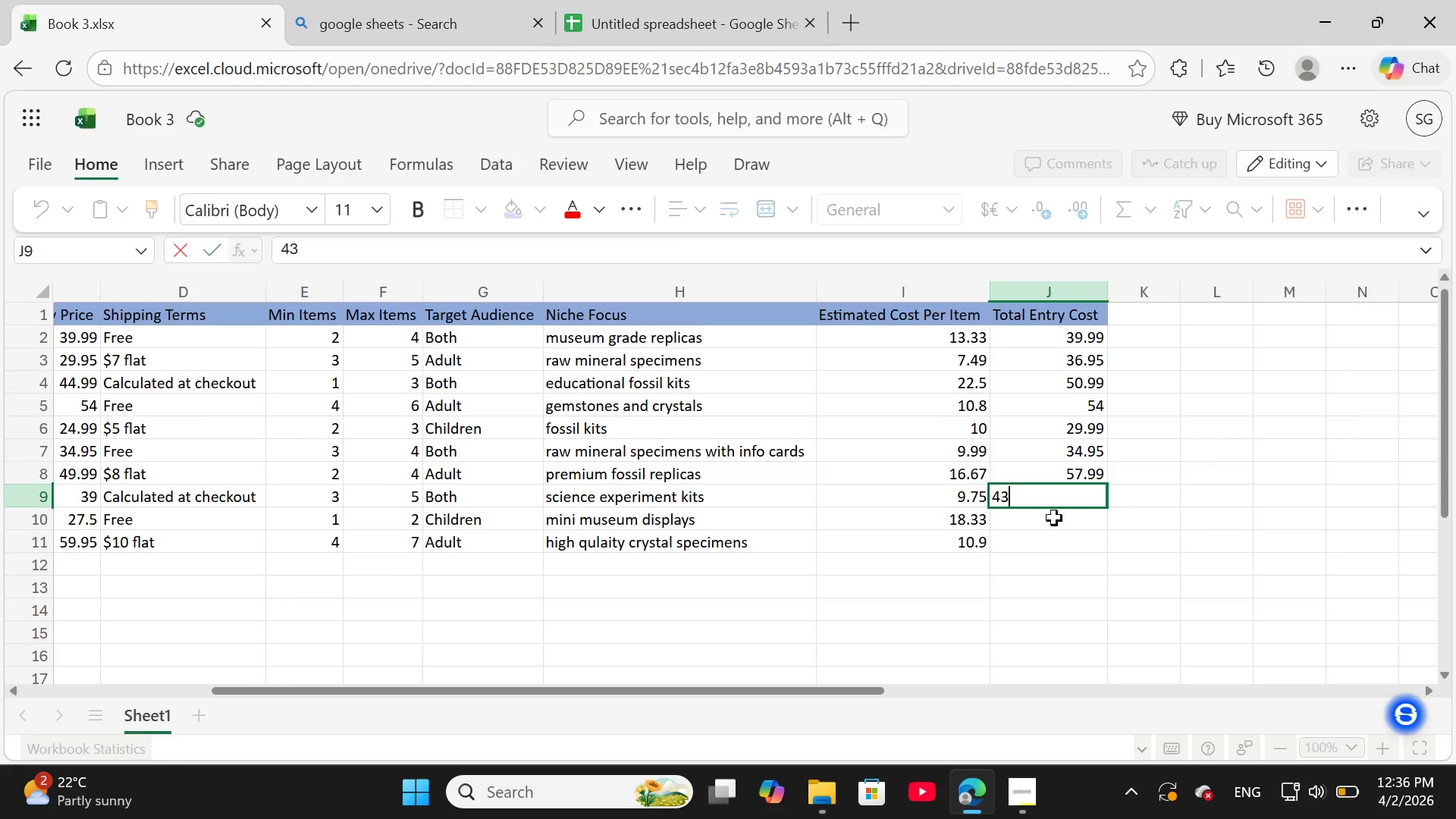 
double_click([1054, 520])
 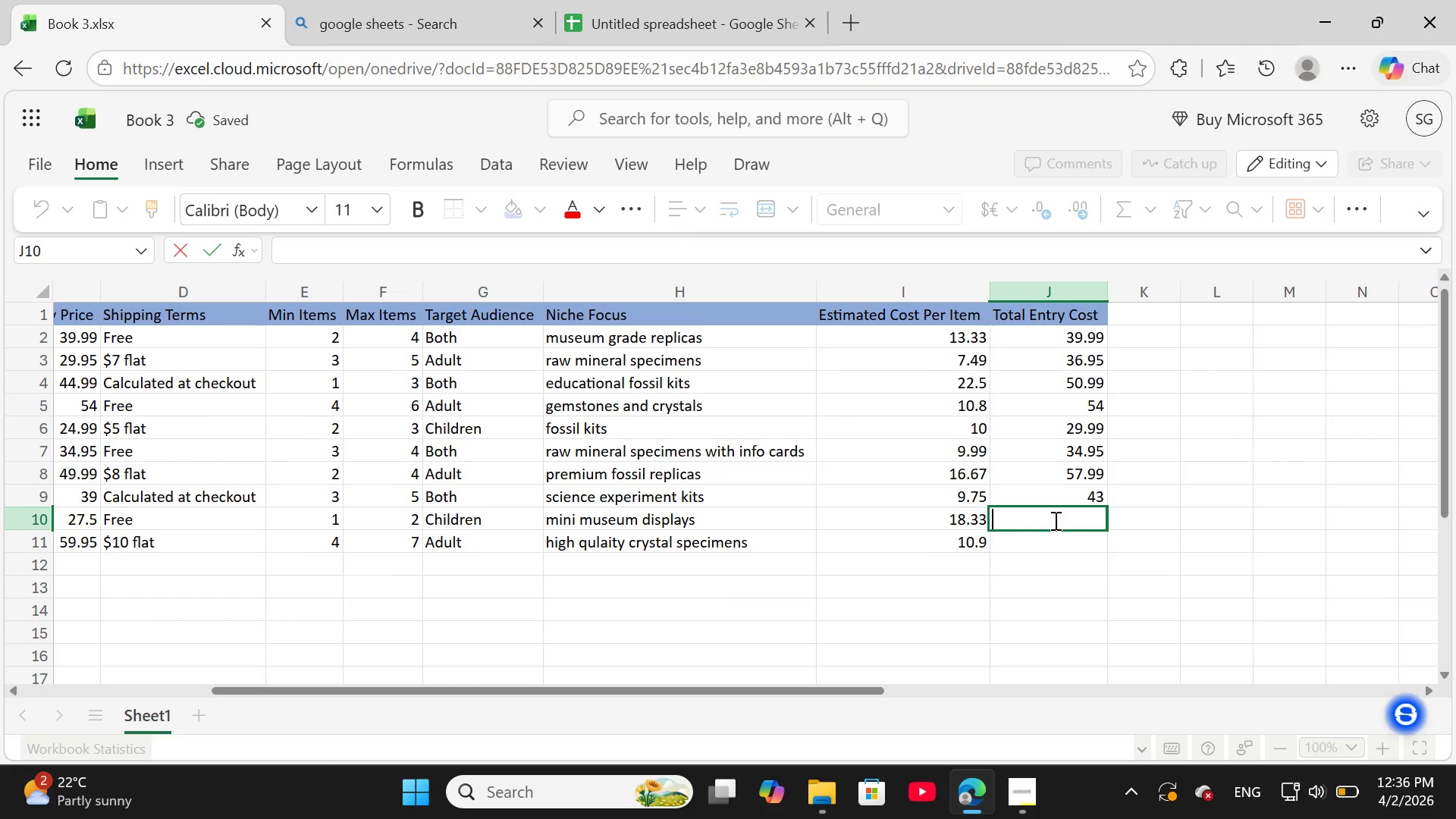 
type(27.5)
 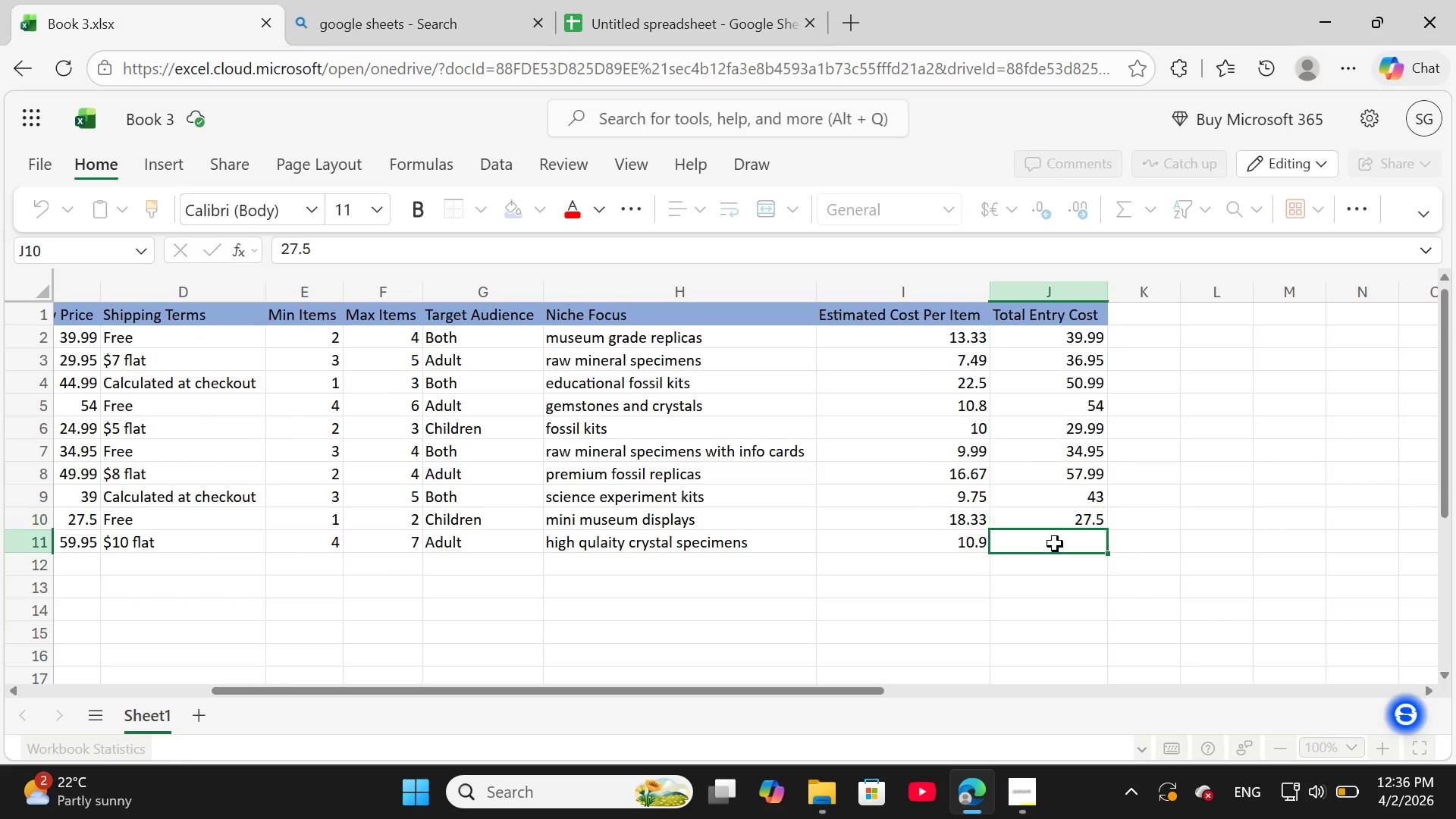 
double_click([1055, 544])
 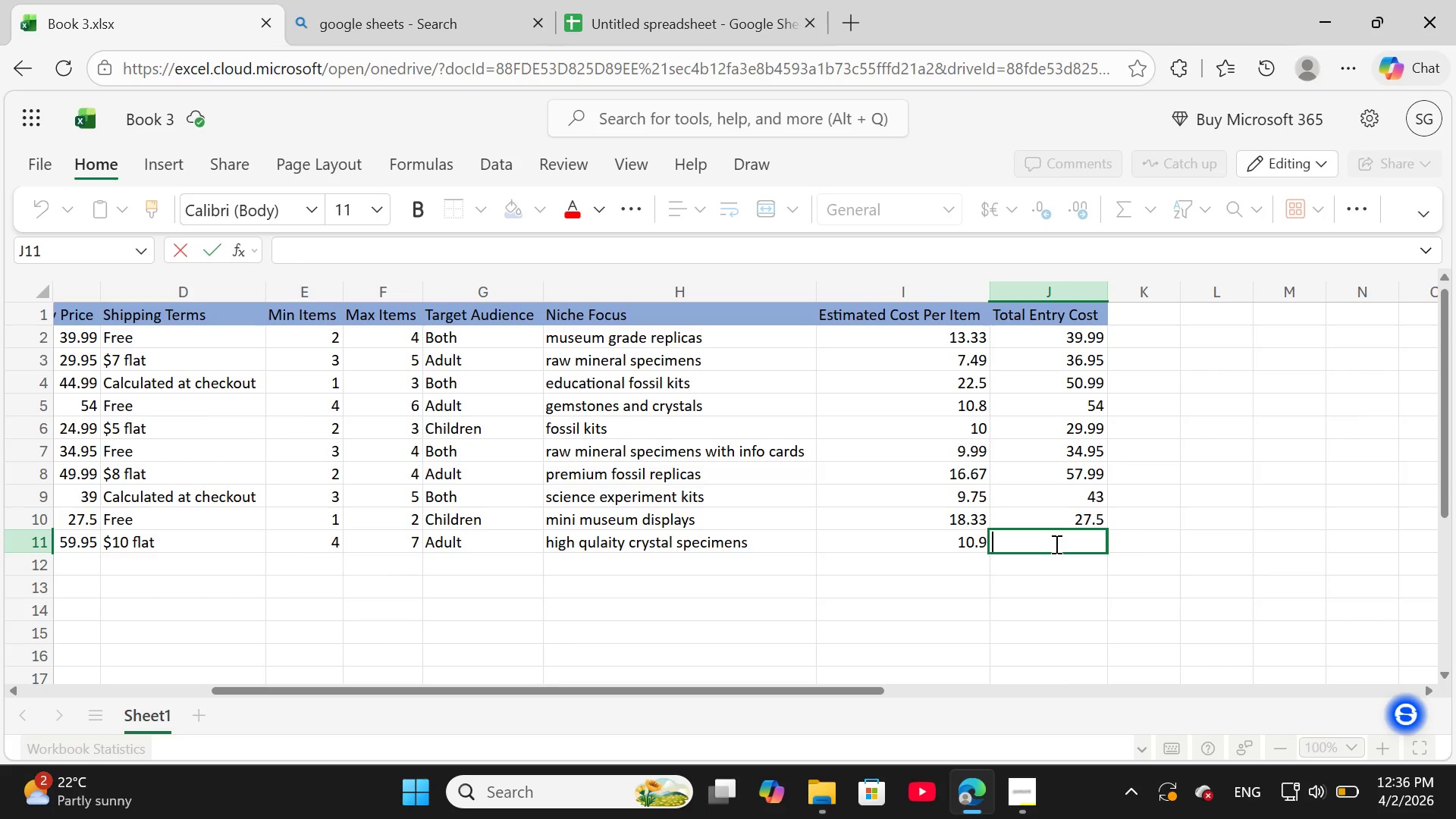 
type(69.95)
 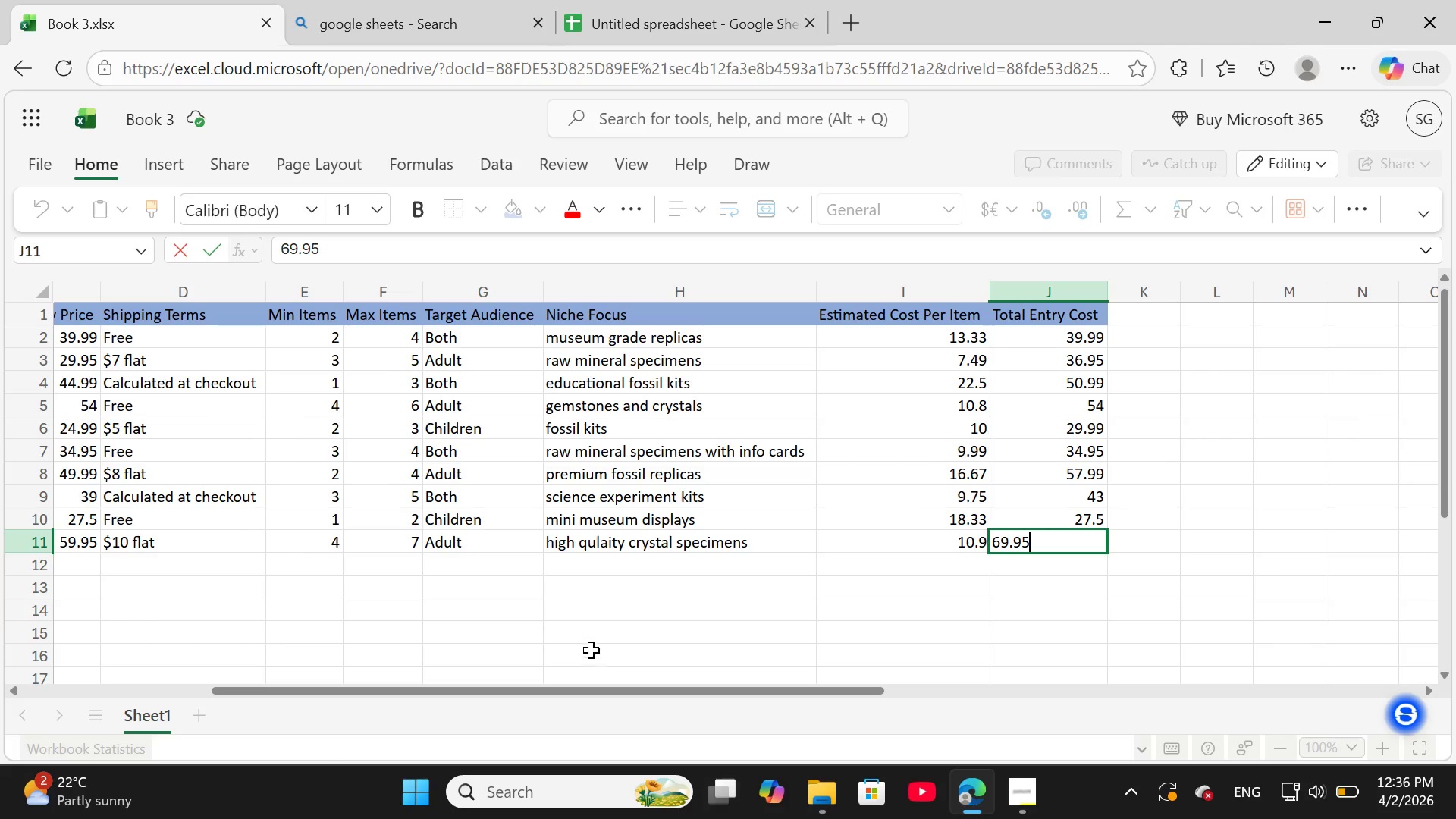 
left_click_drag(start_coordinate=[609, 689], to_coordinate=[400, 689])
 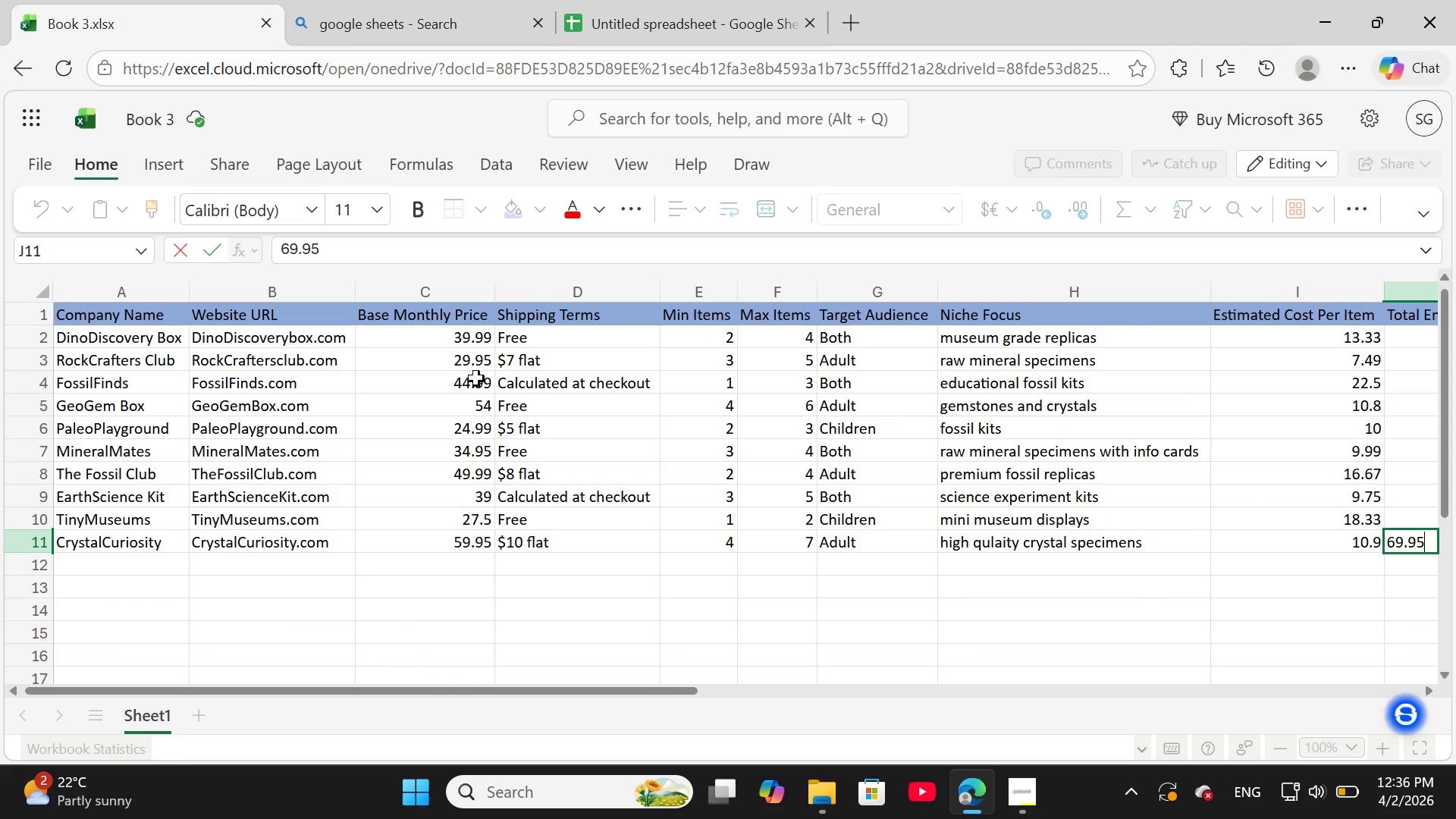 
left_click([474, 359])
 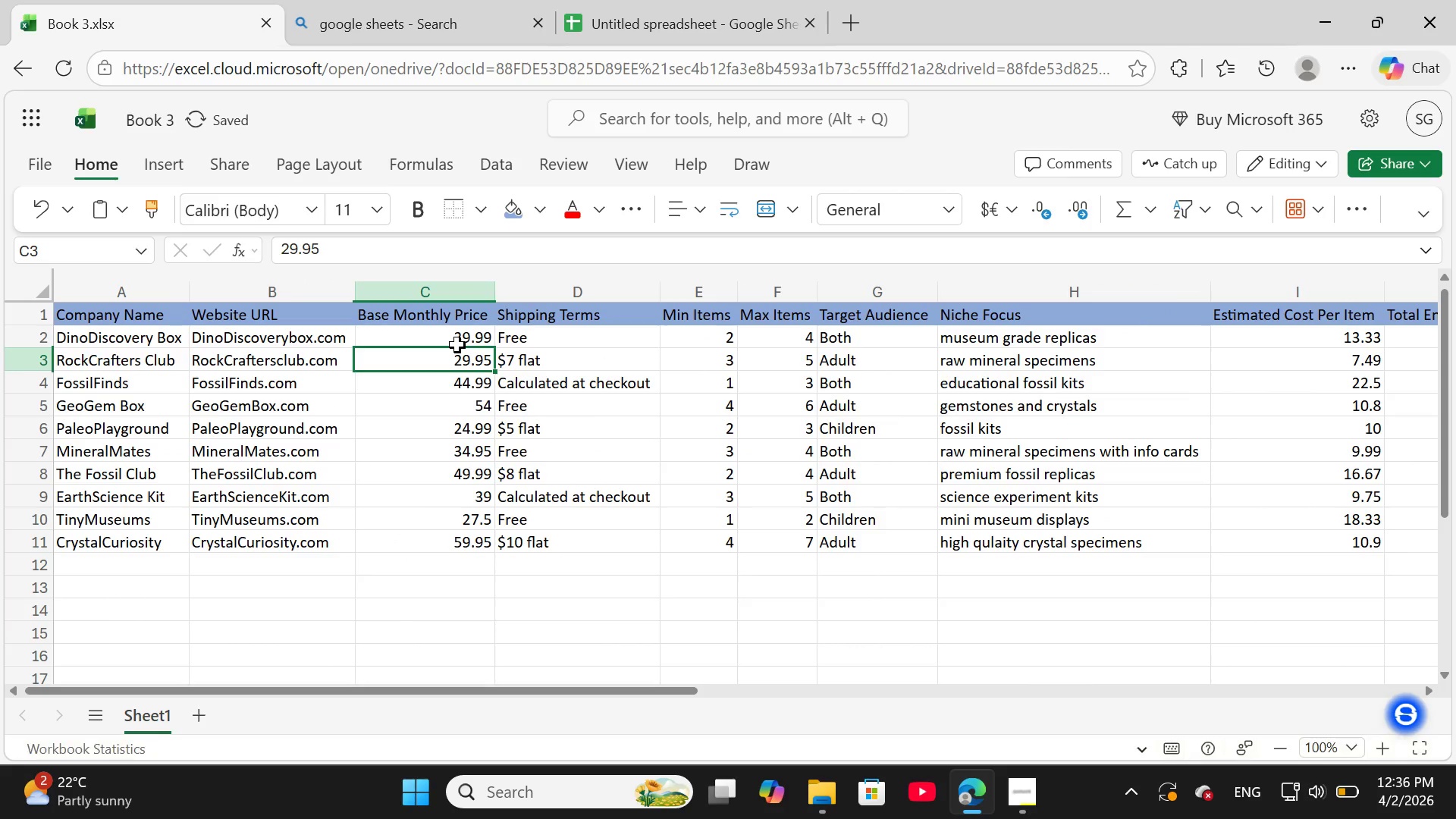 
left_click([457, 345])
 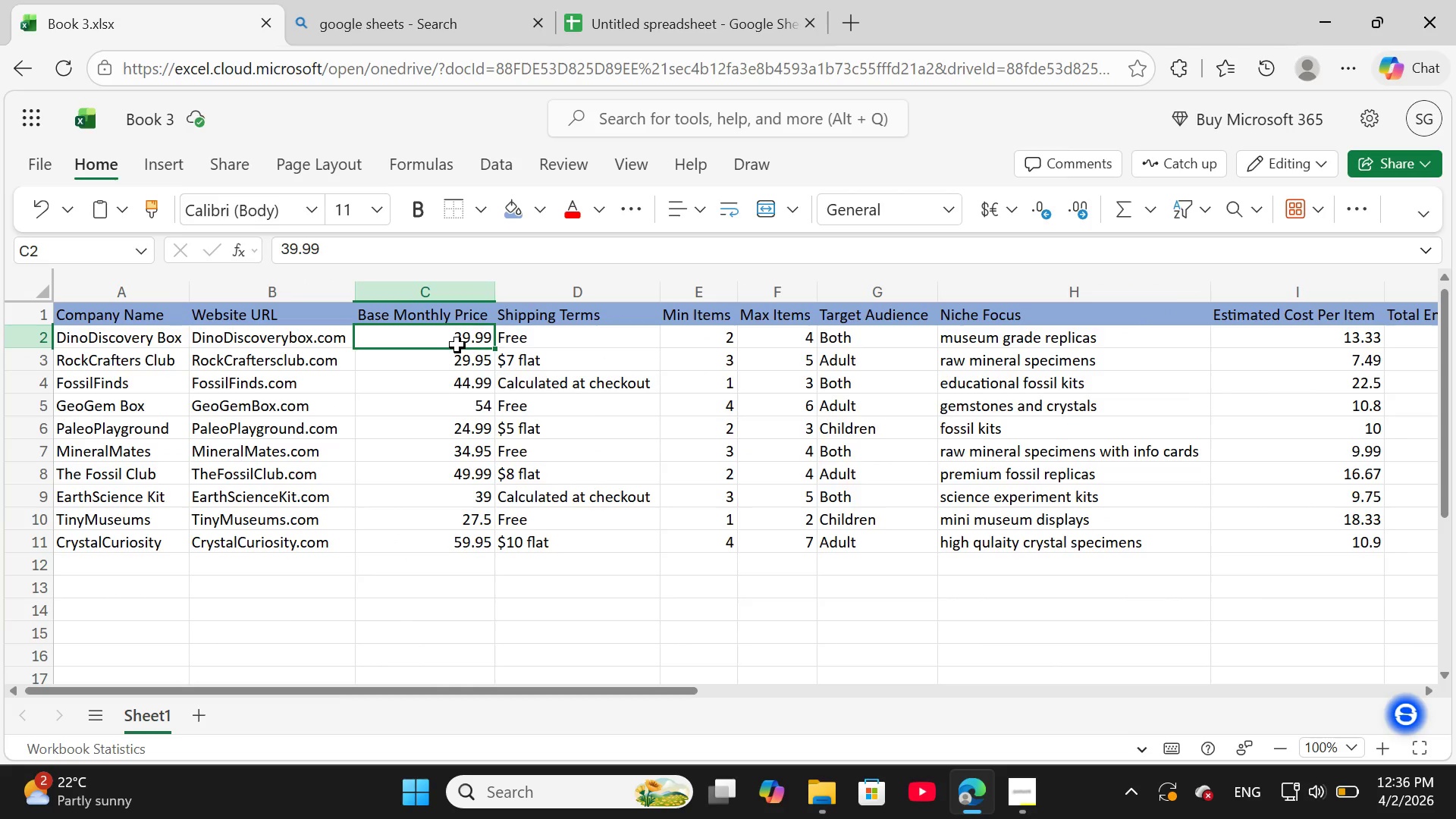 
wait(8.45)
 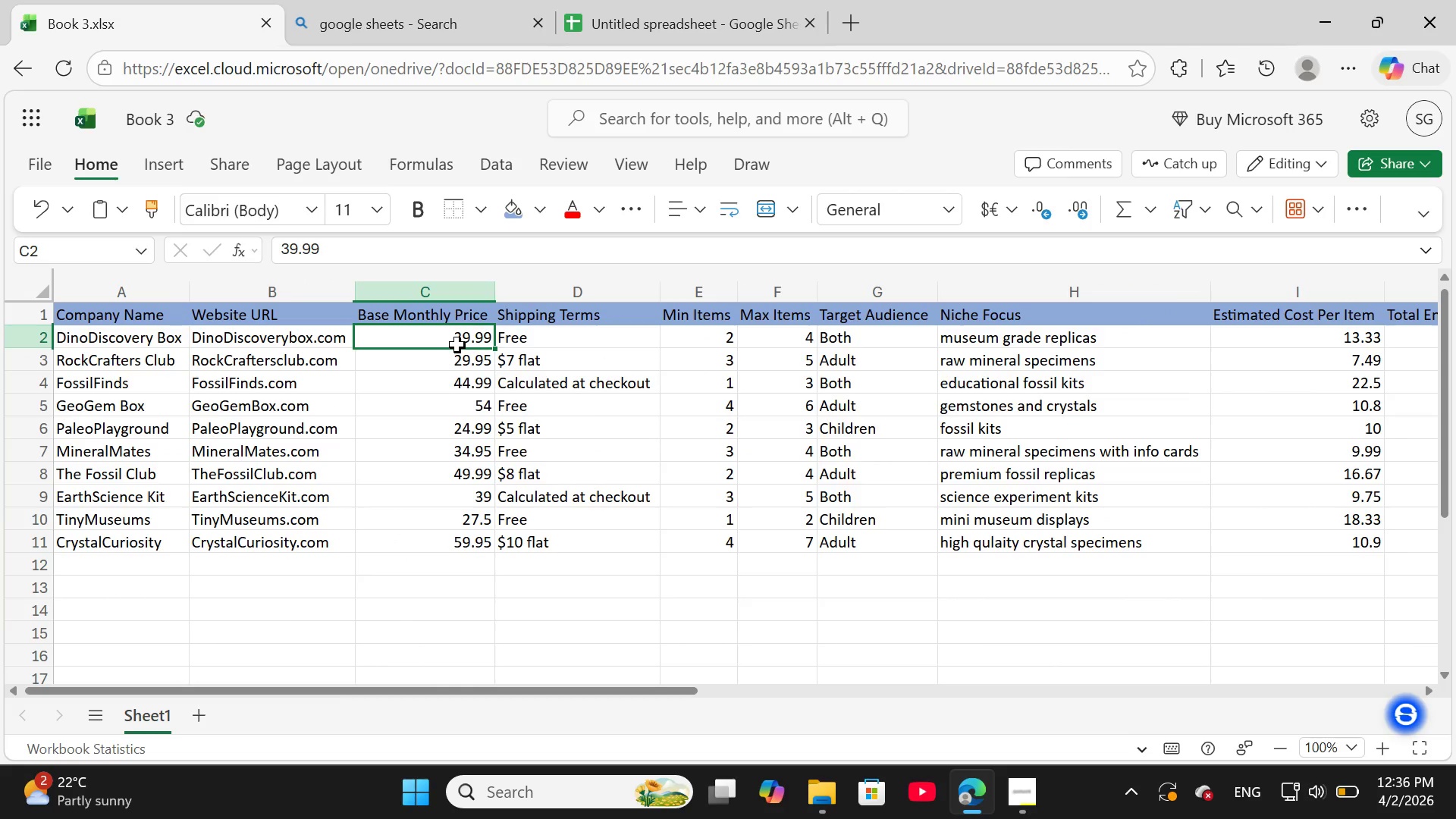 
left_click([391, 336])
 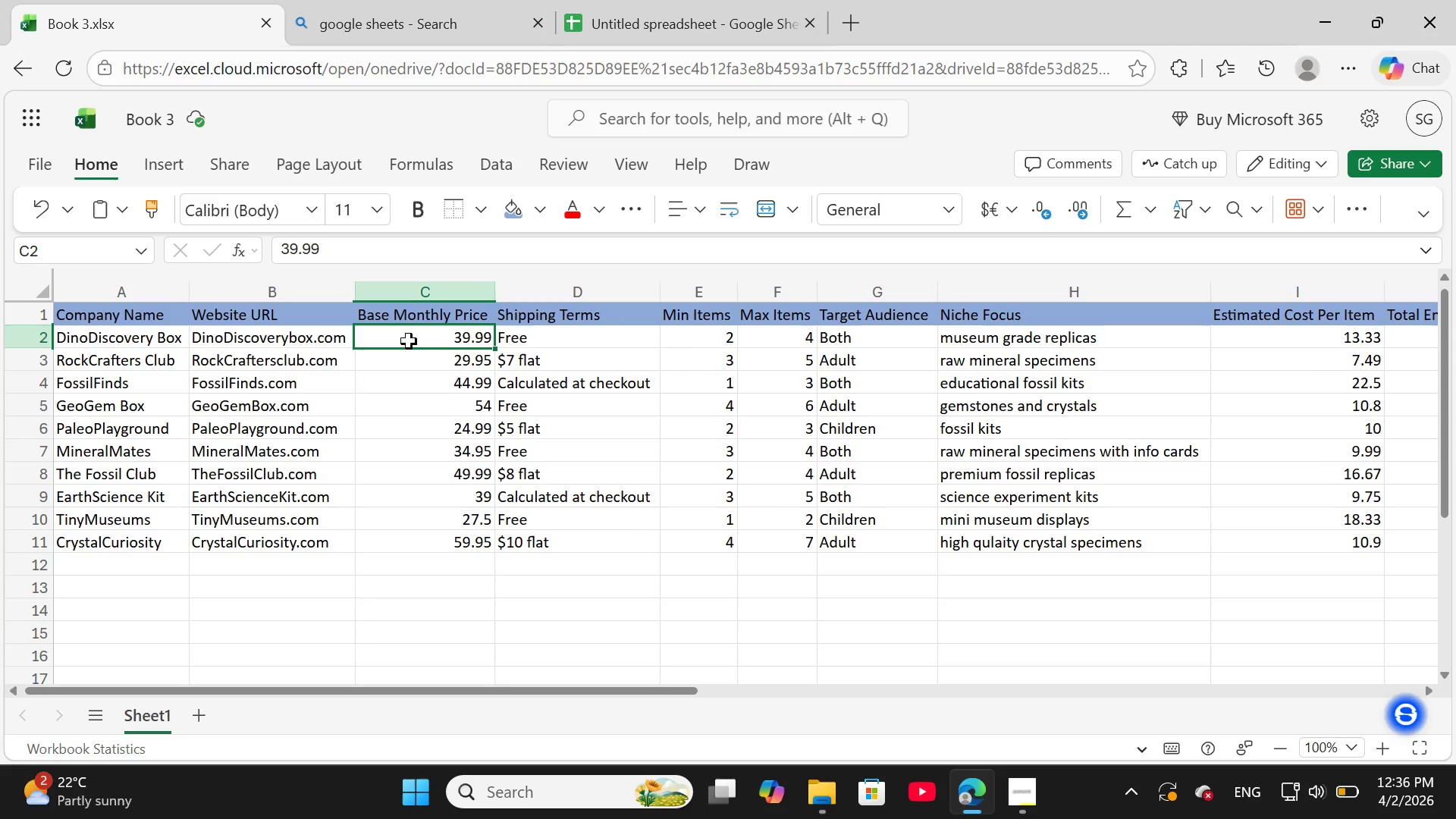 
left_click_drag(start_coordinate=[406, 336], to_coordinate=[411, 535])
 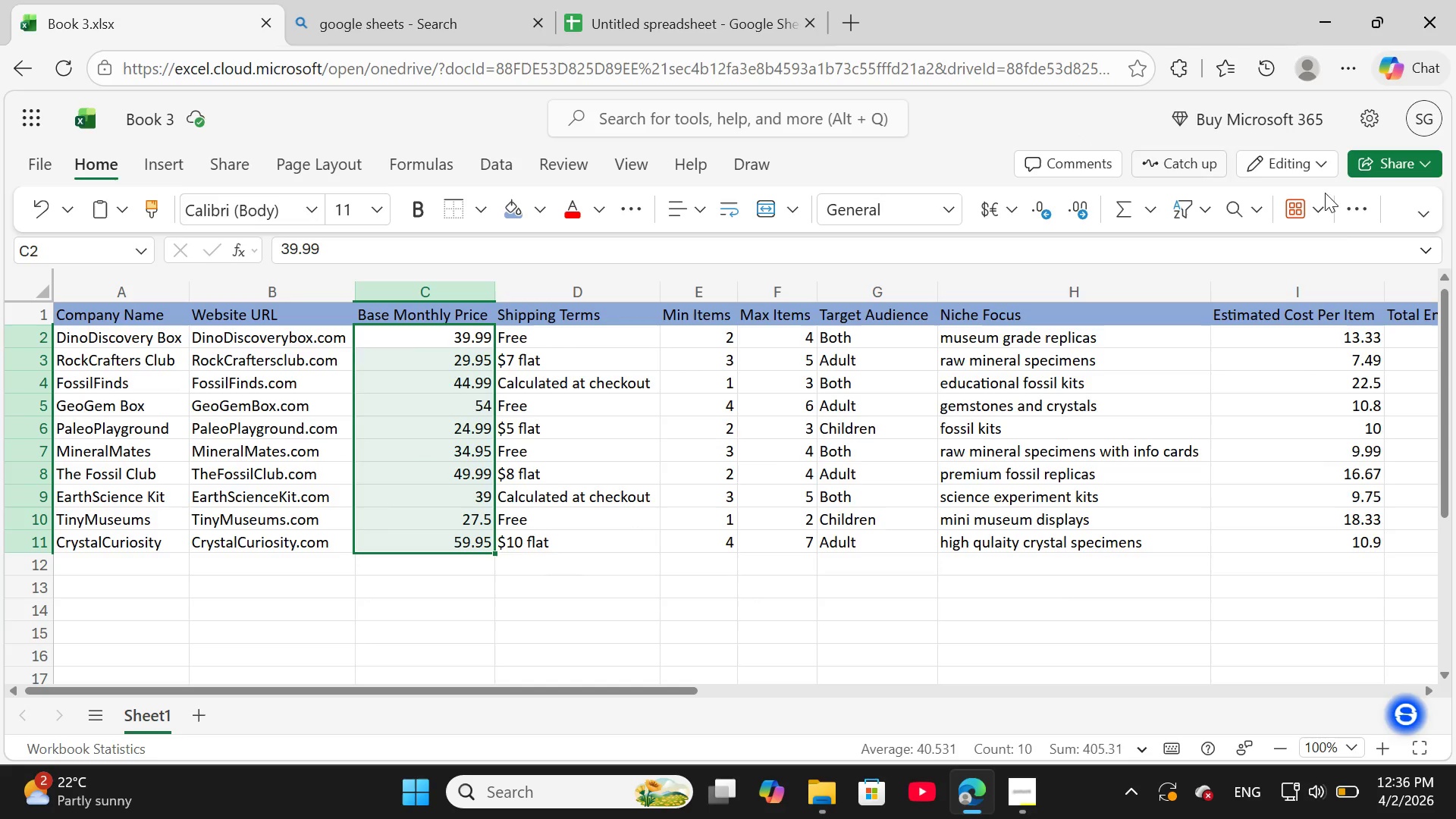 
left_click([1350, 204])
 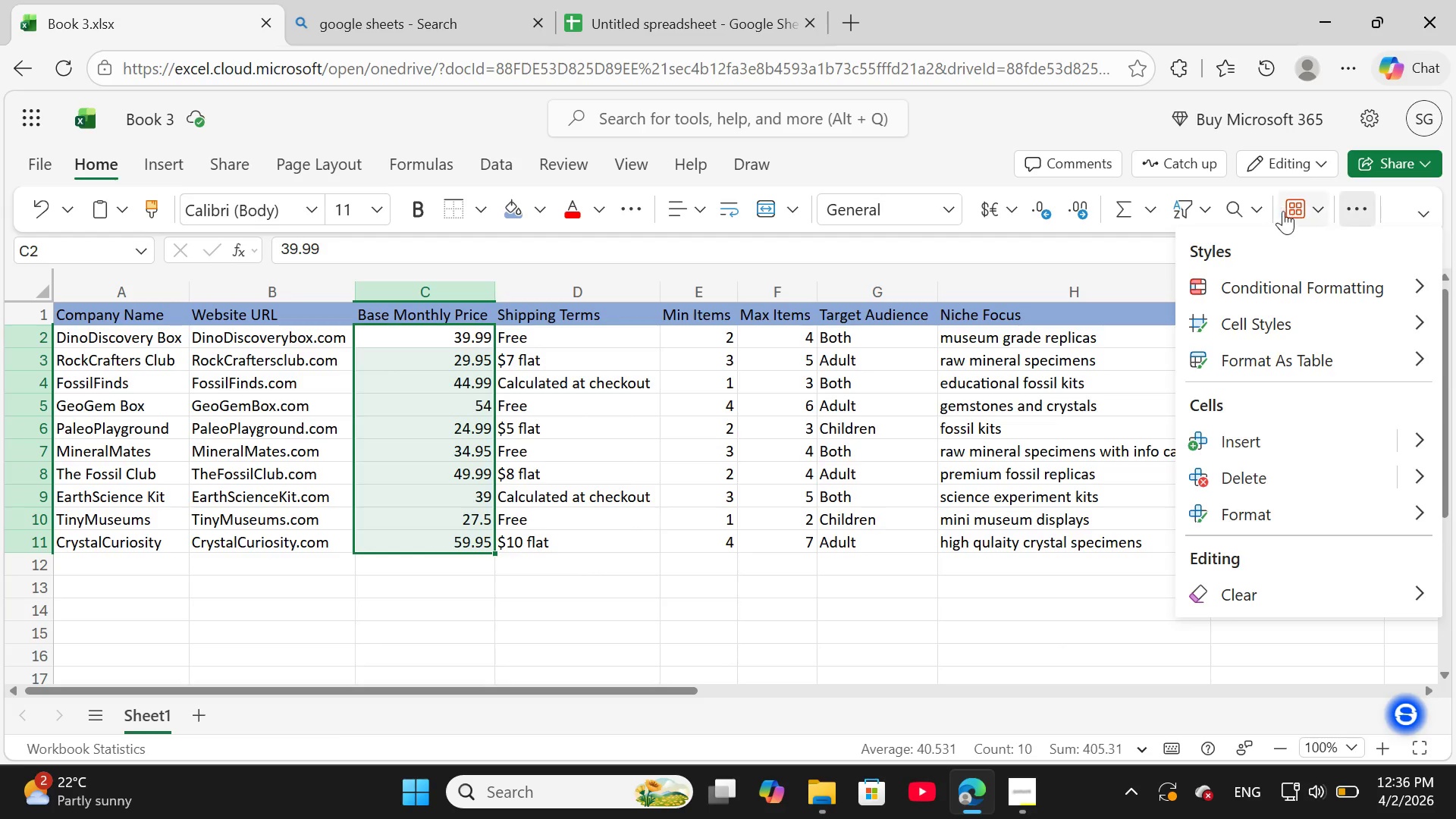 
wait(6.45)
 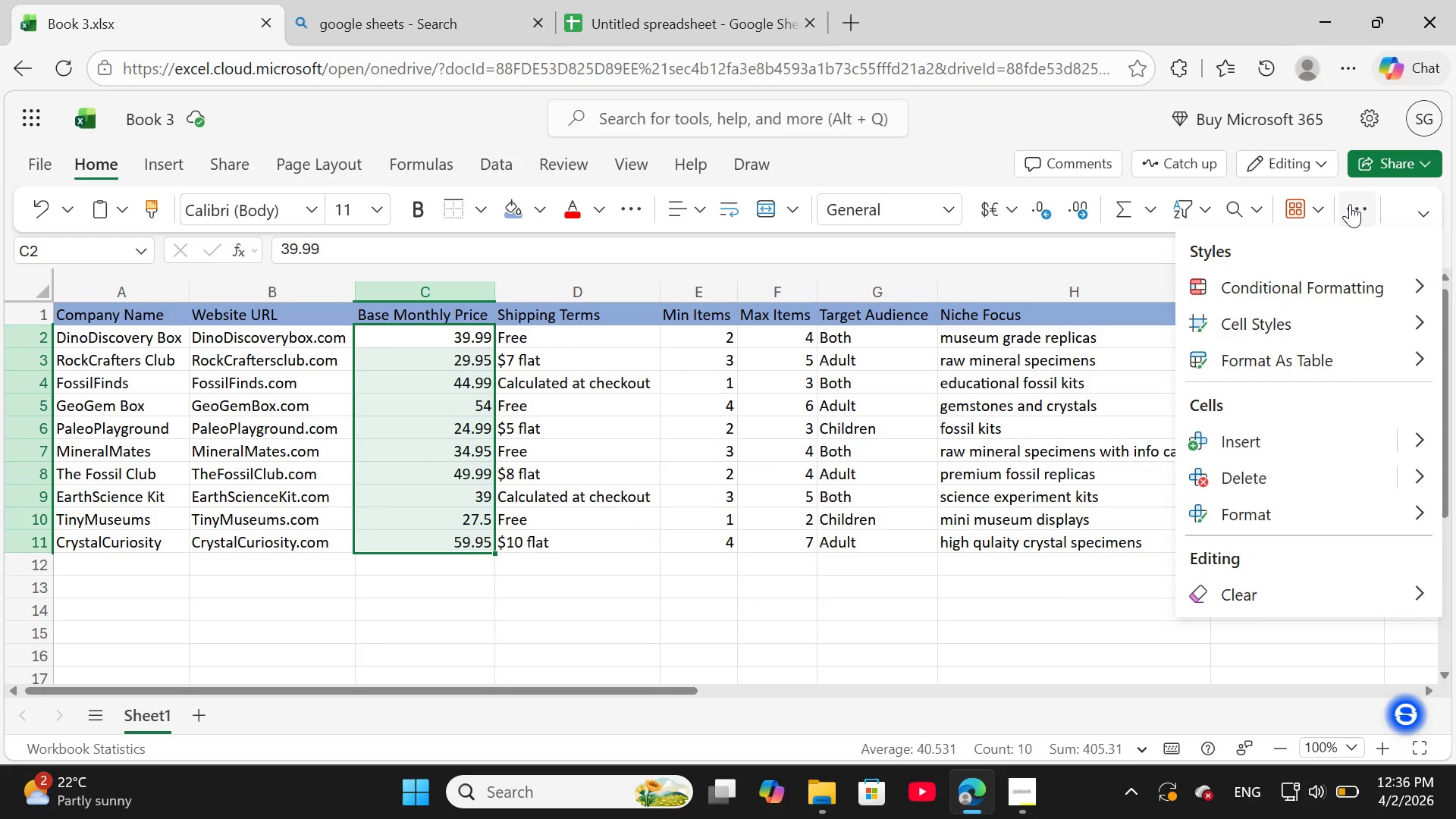 
left_click([1153, 212])
 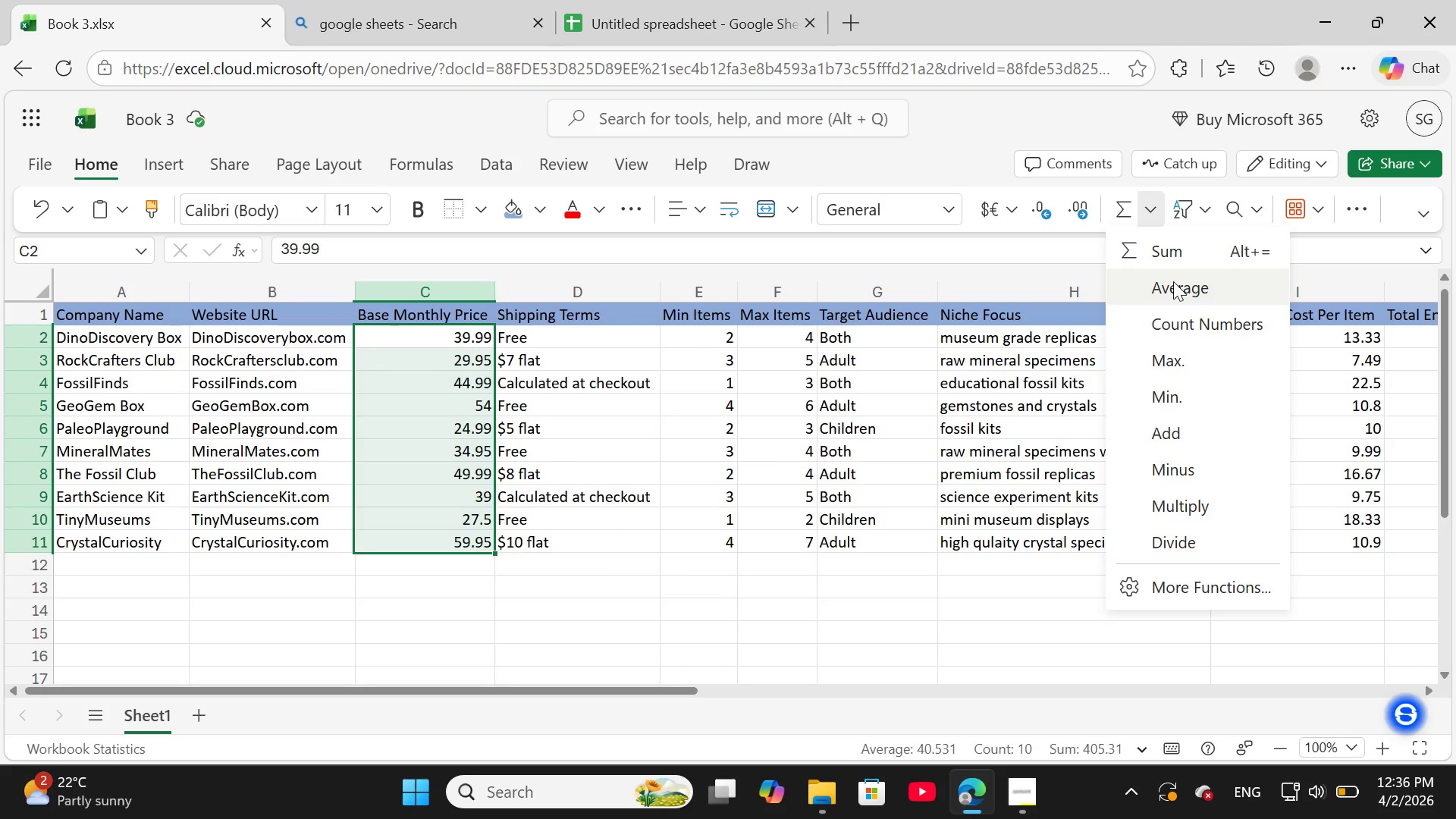 
left_click([1173, 281])
 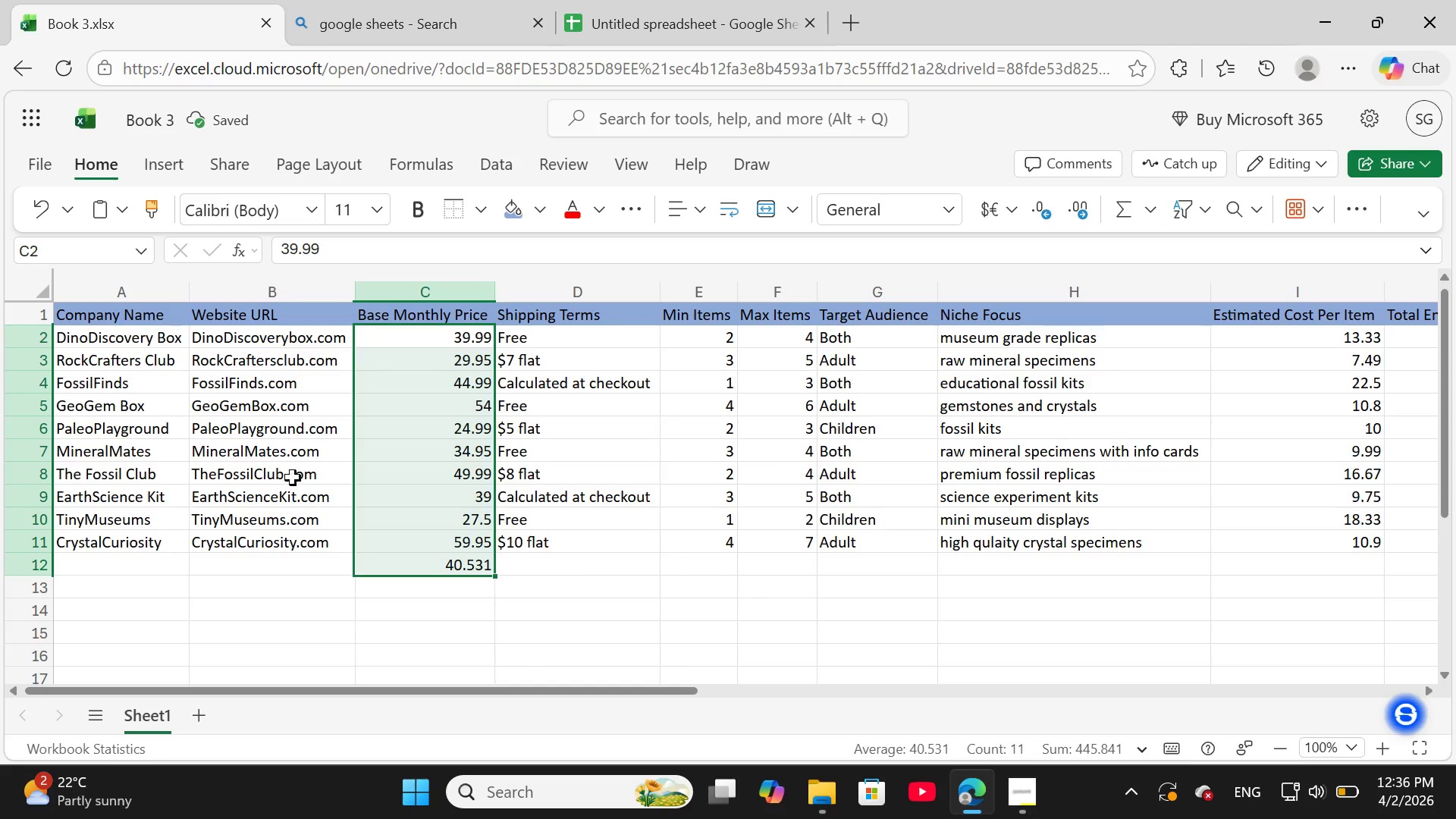 
left_click([93, 563])
 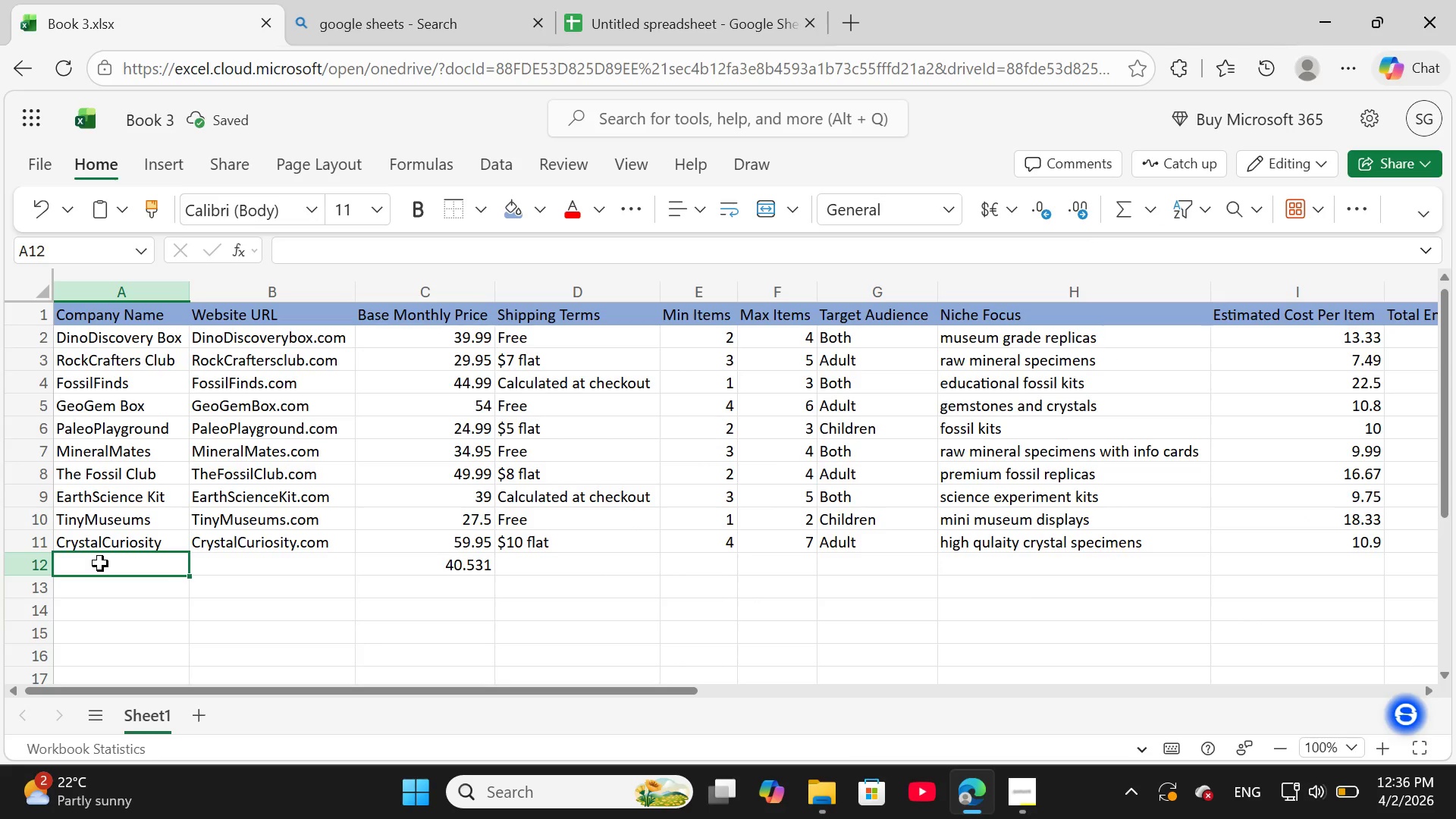 
double_click([100, 563])
 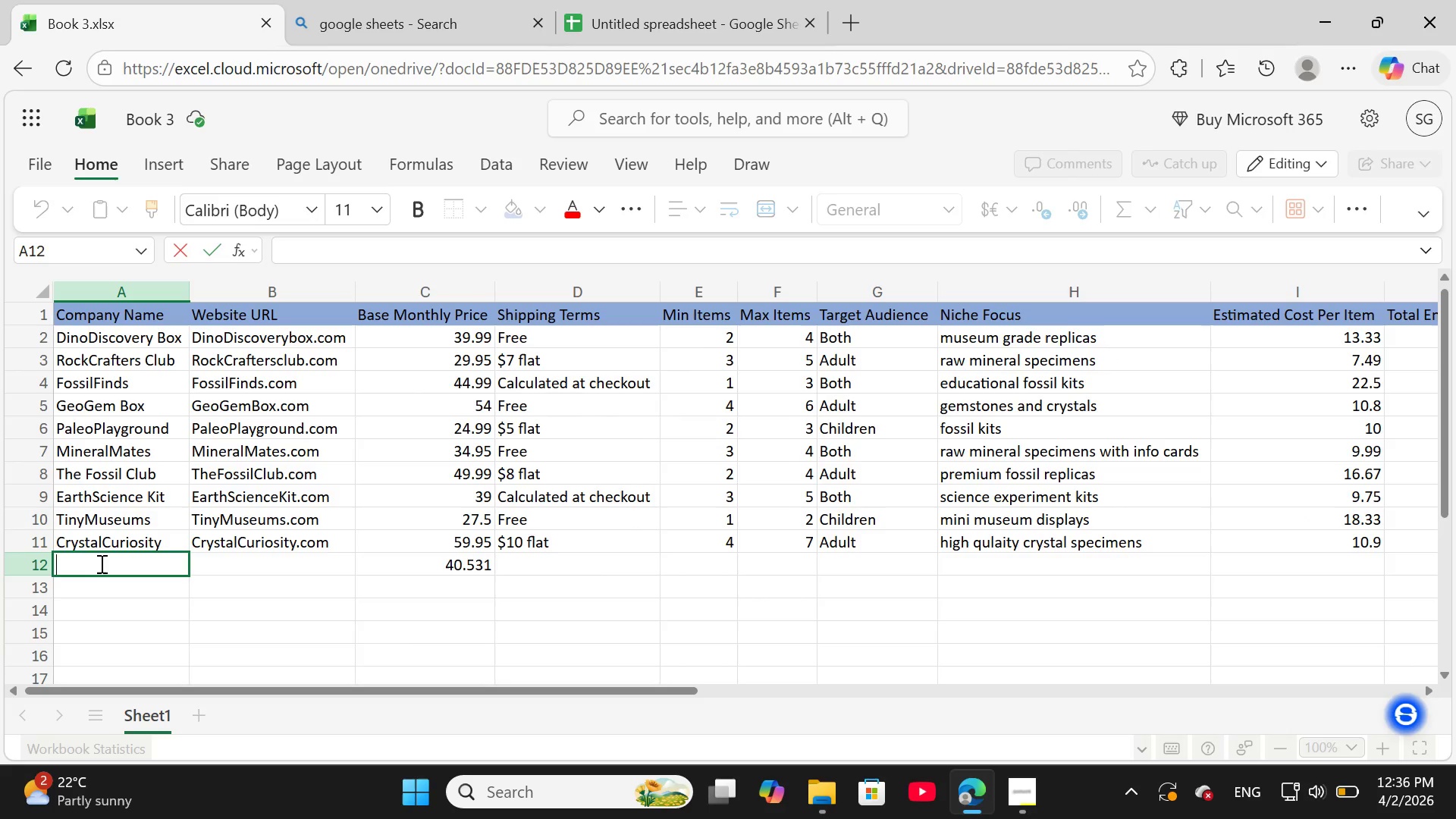 
type(AVERAGE)
 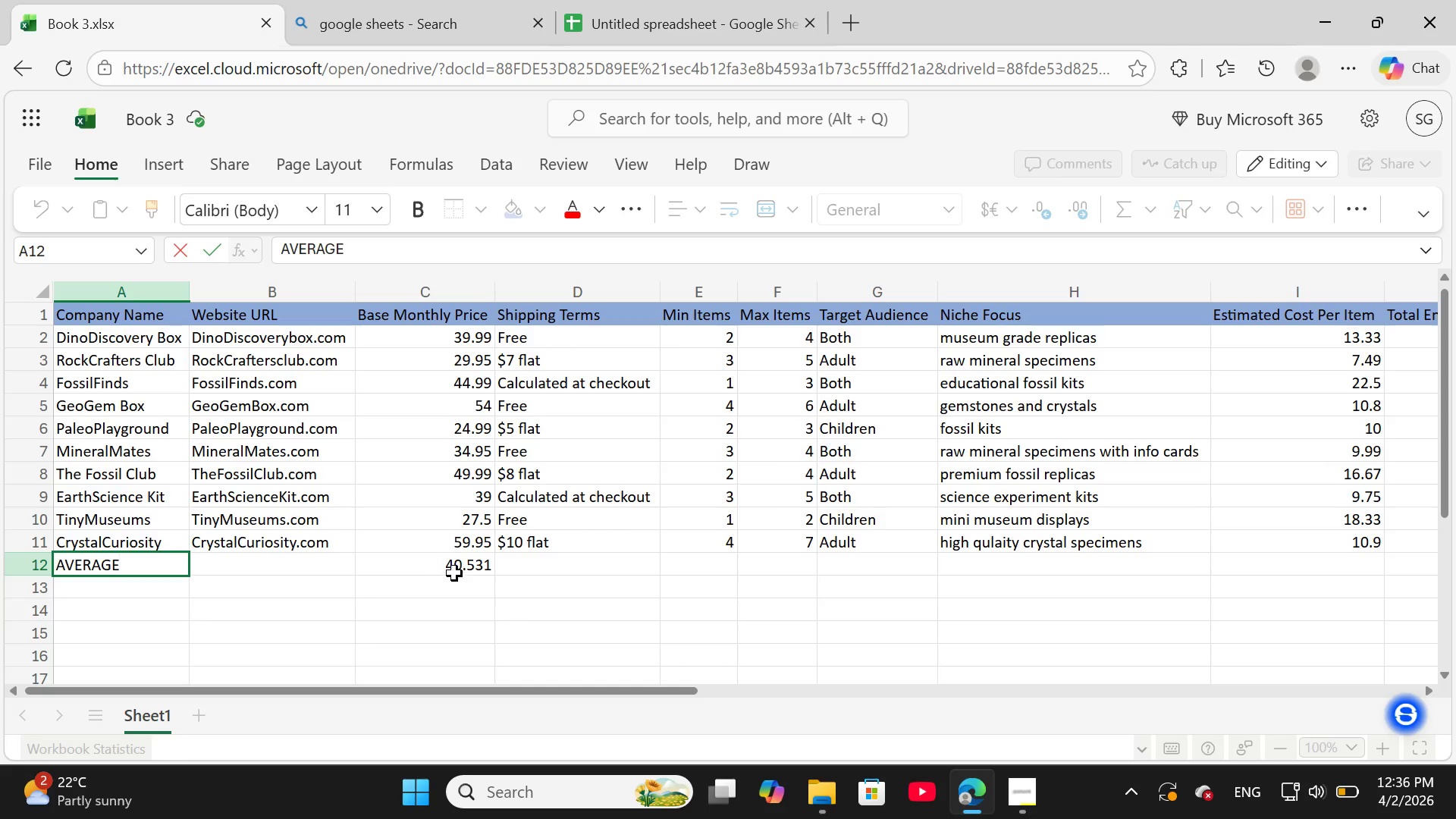 
left_click([454, 569])
 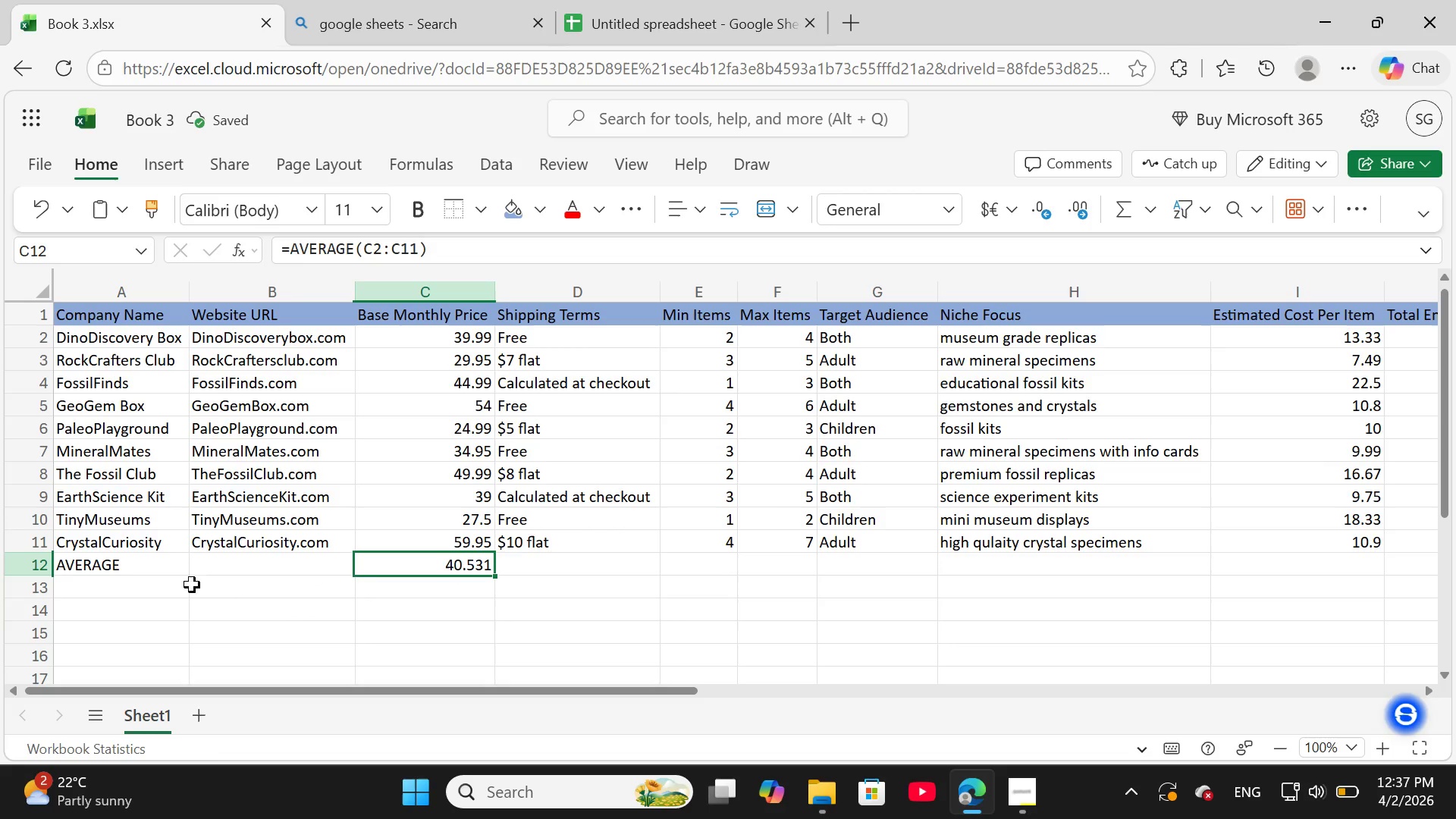 
left_click([152, 569])
 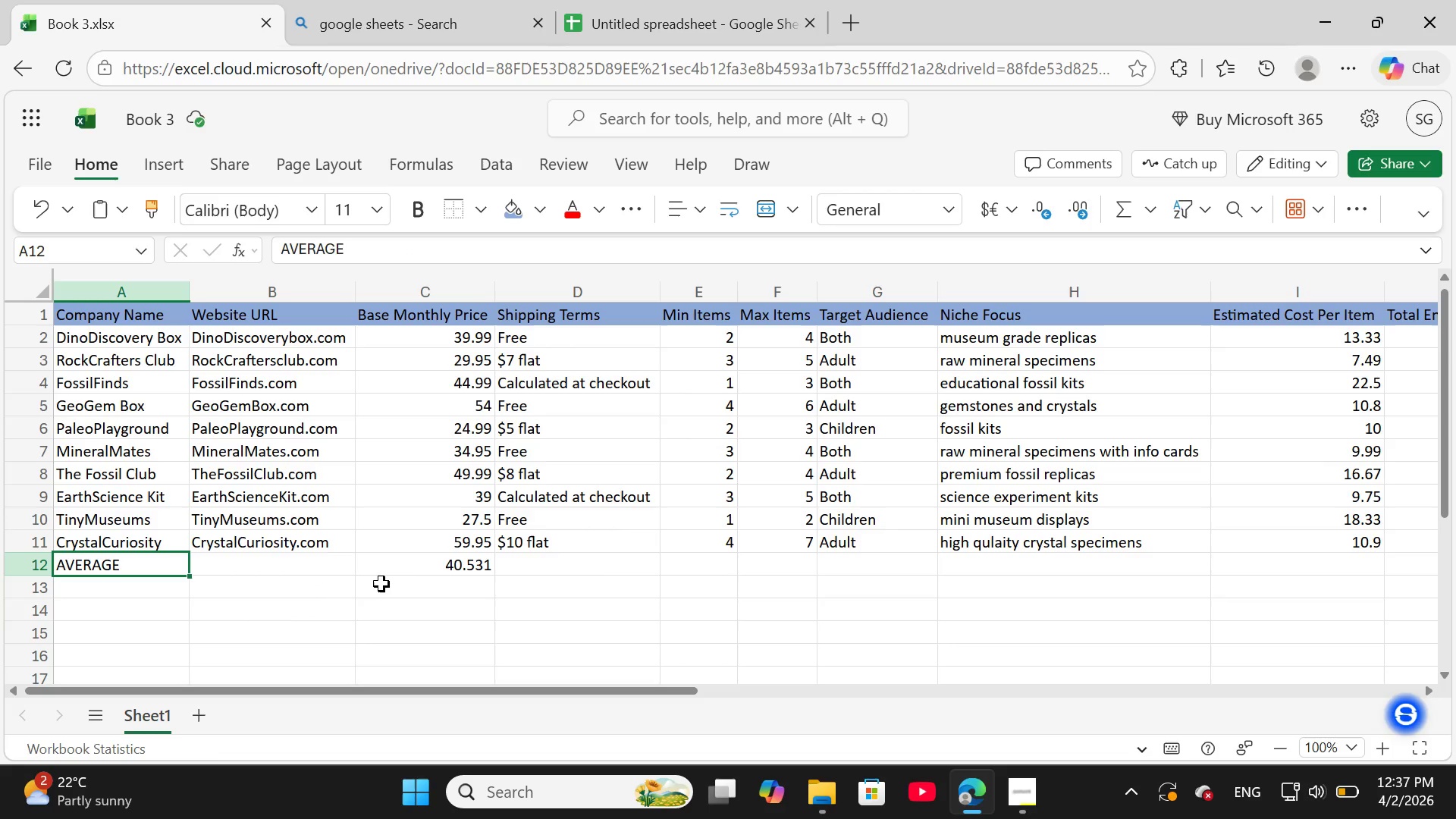 
left_click([412, 565])
 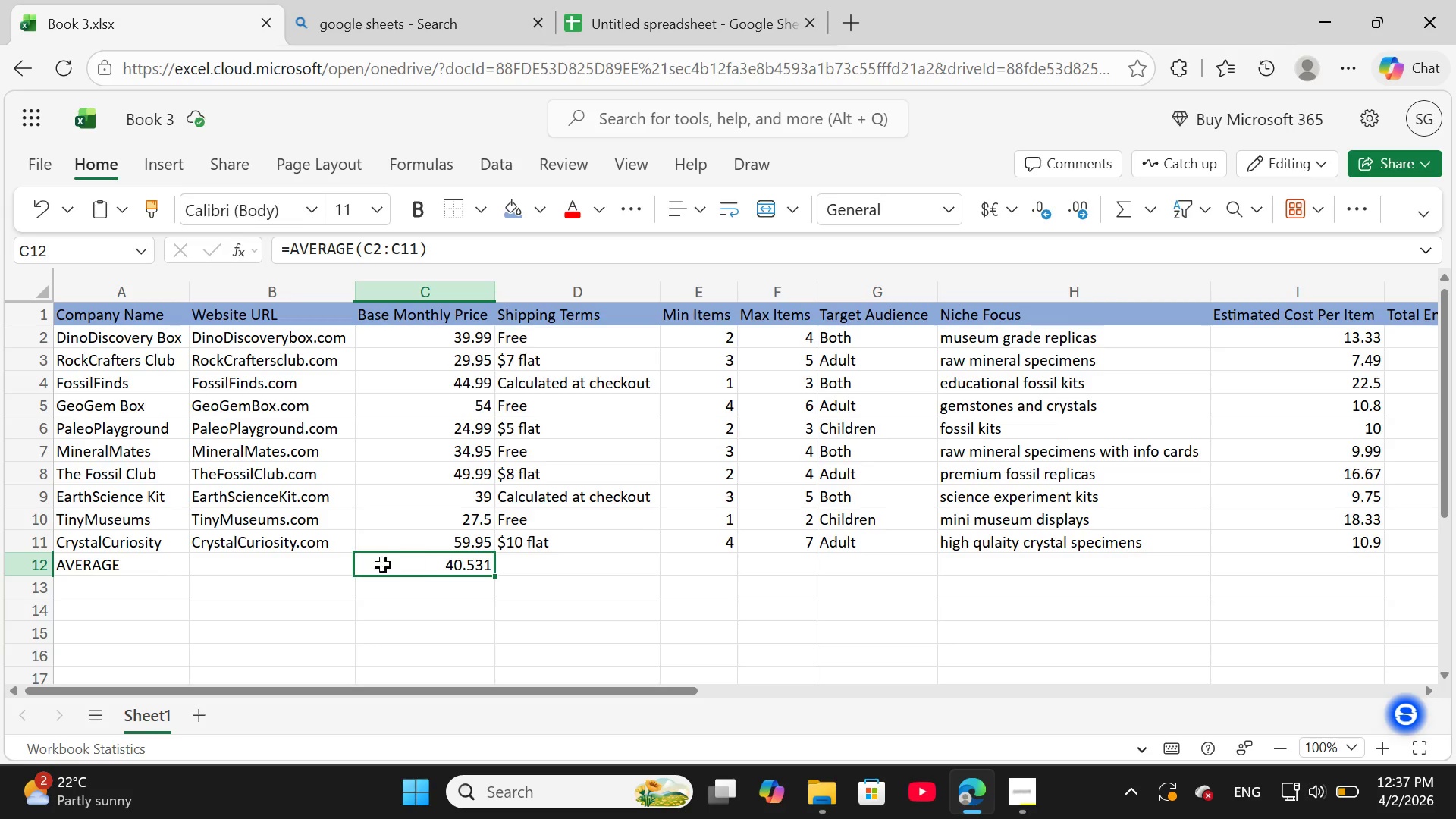 
left_click([165, 566])
 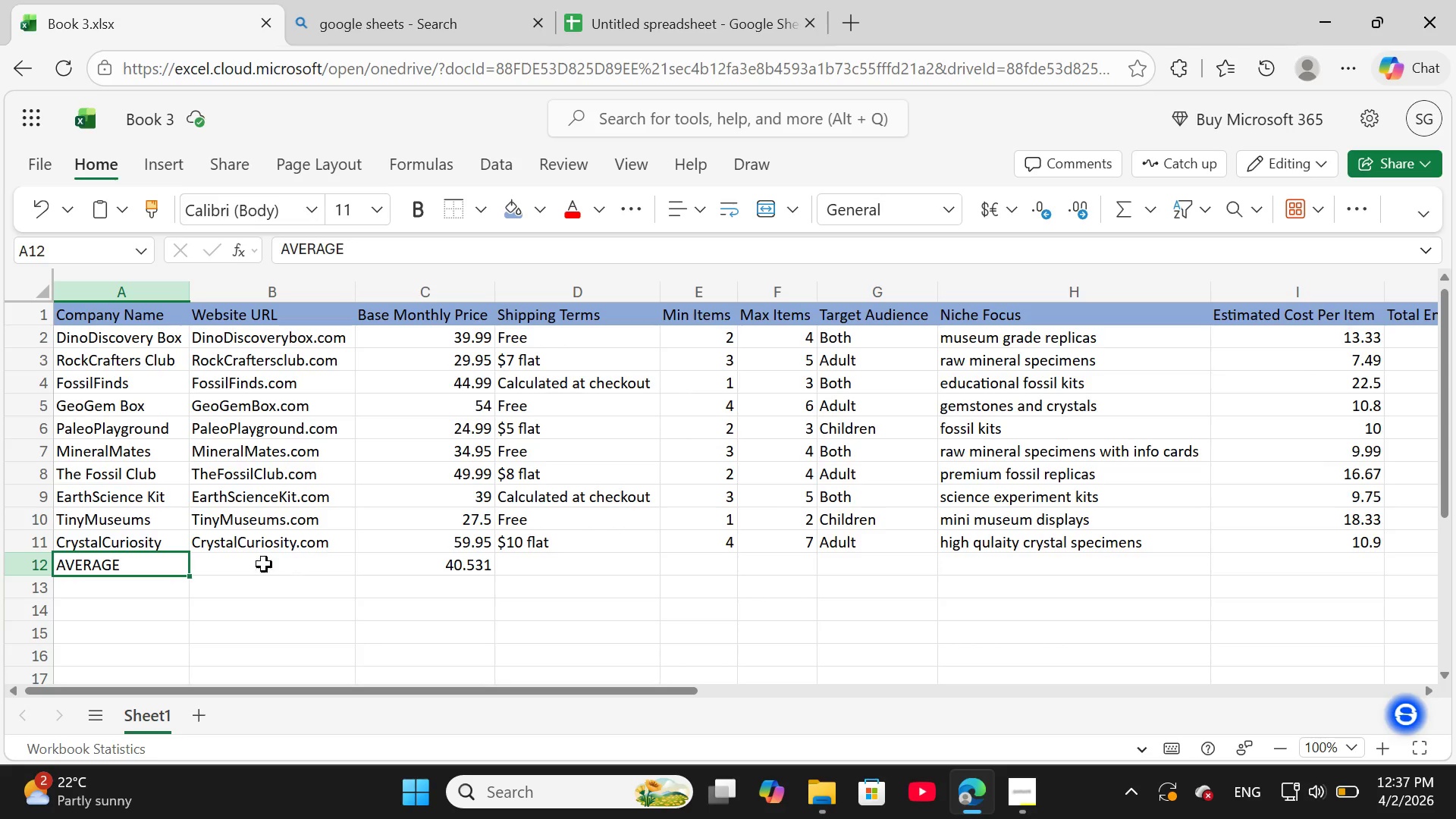 
wait(6.95)
 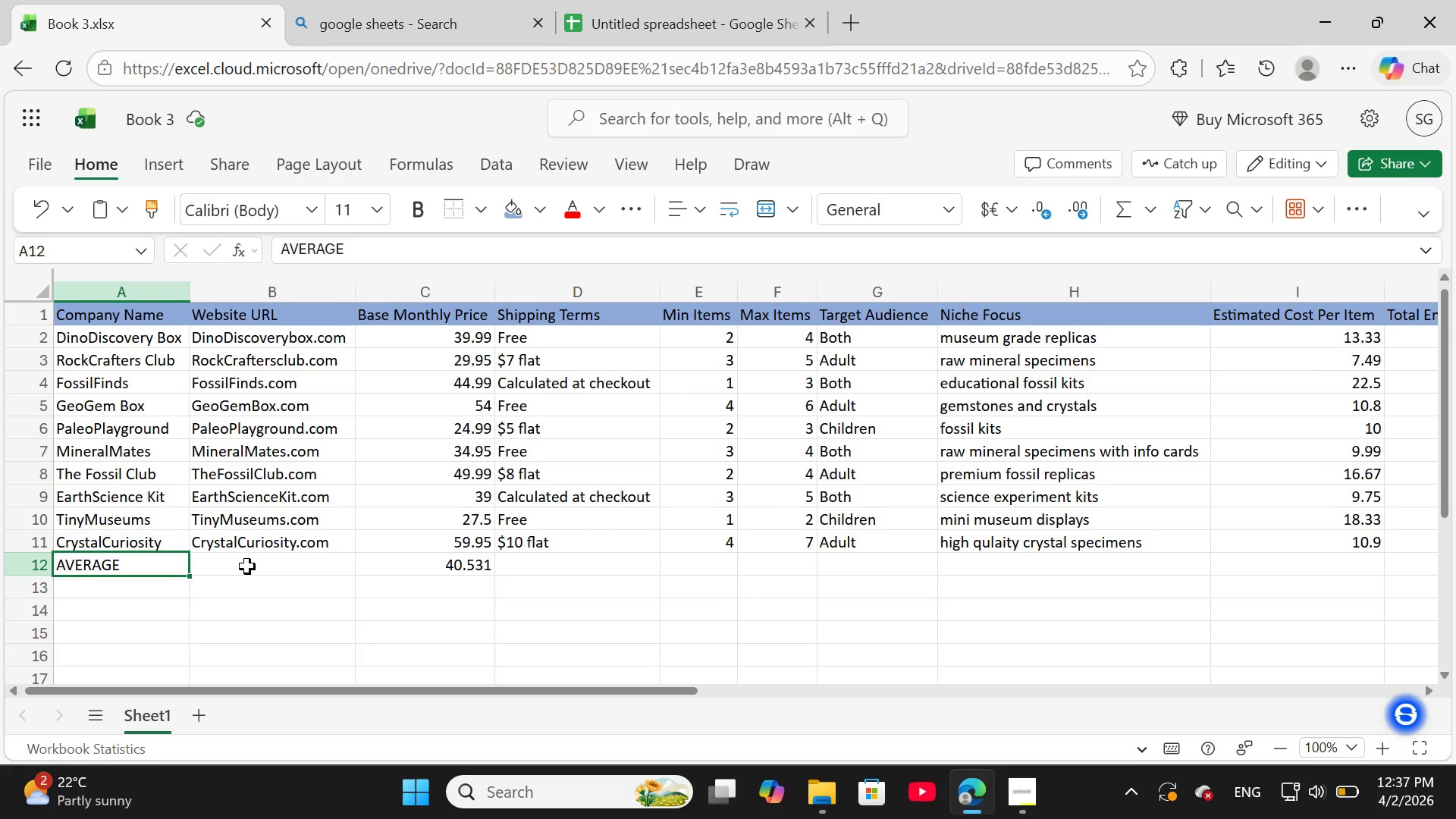 
left_click([154, 566])
 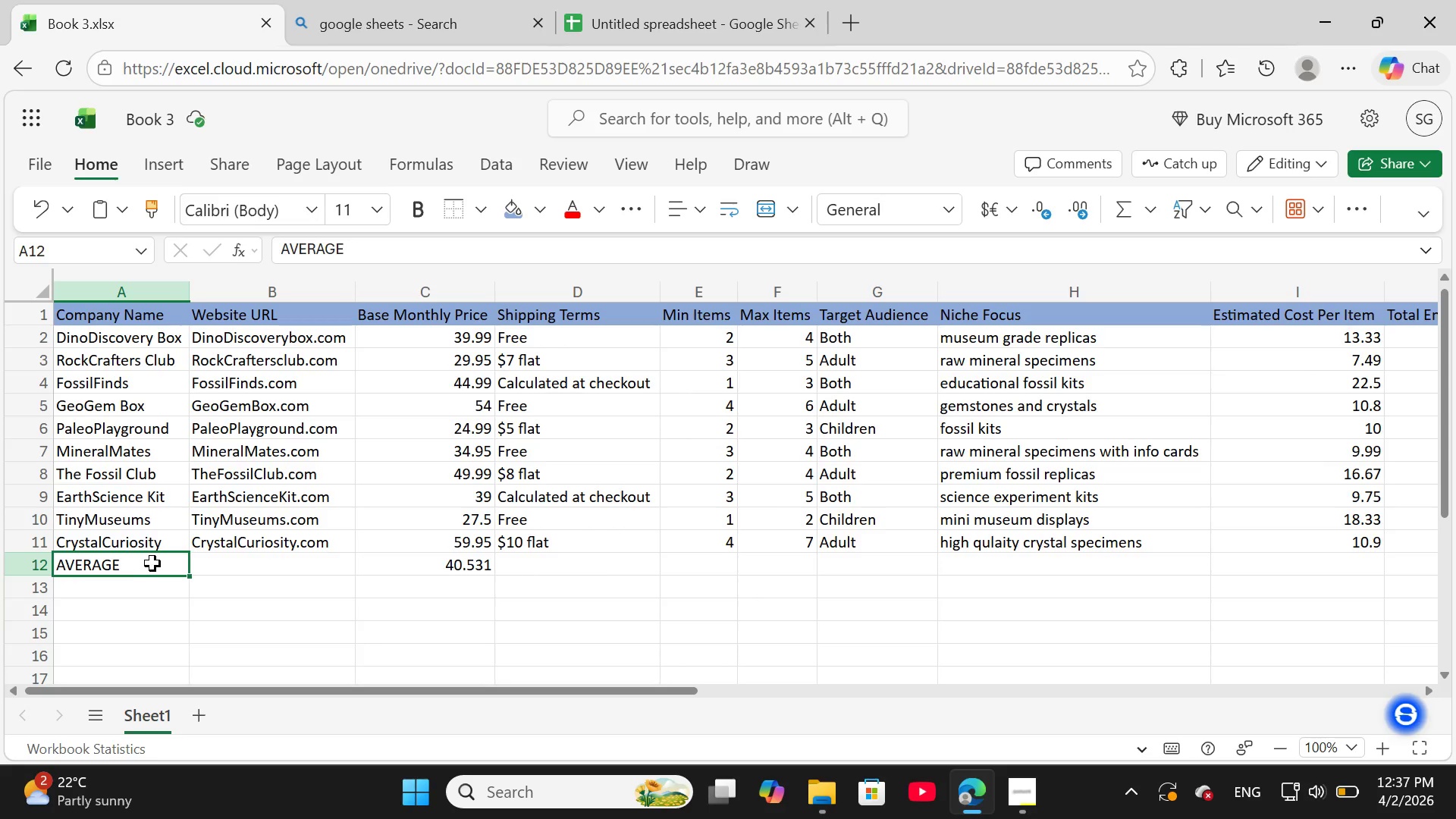 
left_click_drag(start_coordinate=[152, 563], to_coordinate=[438, 567])
 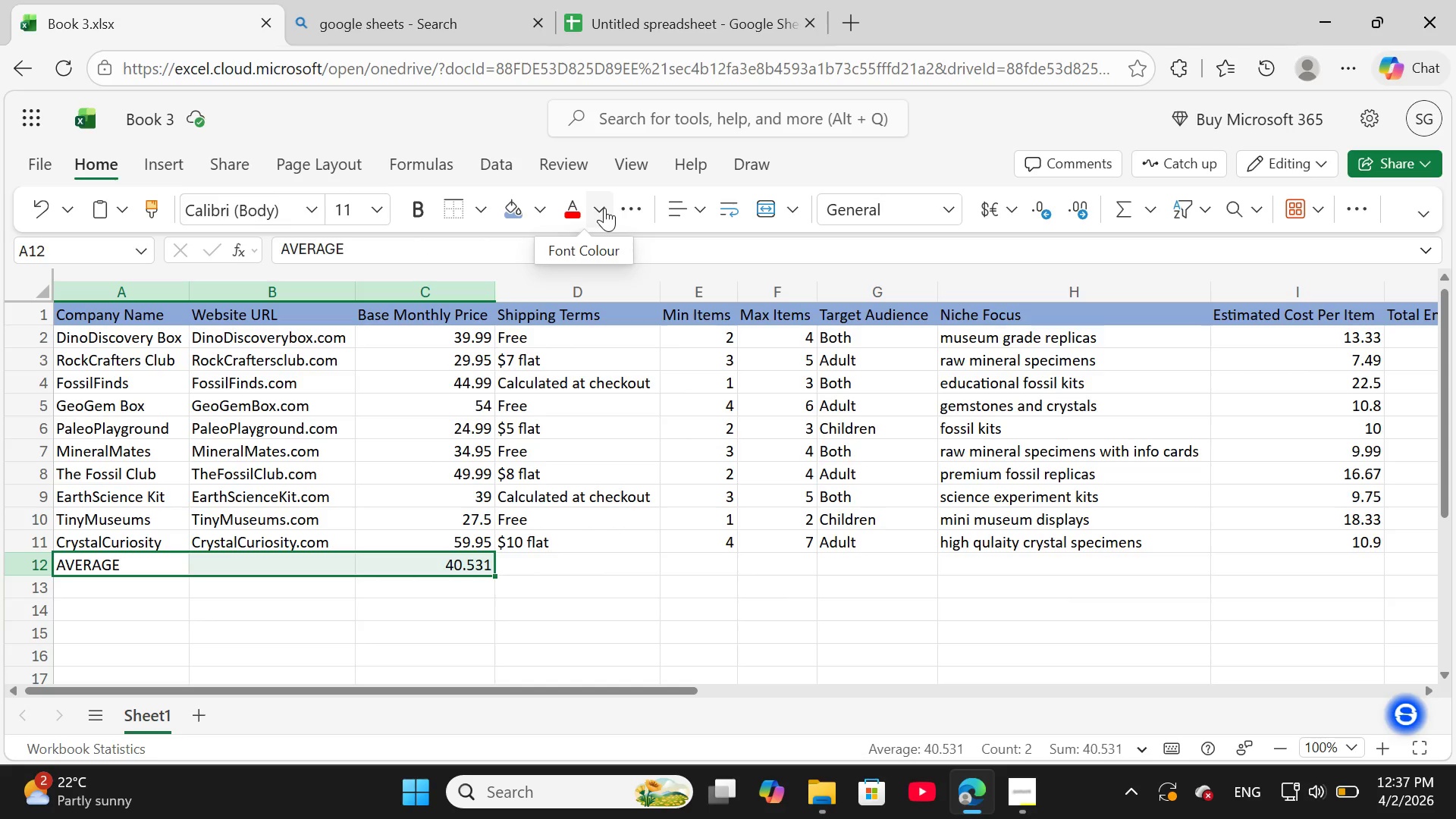 
left_click([547, 209])
 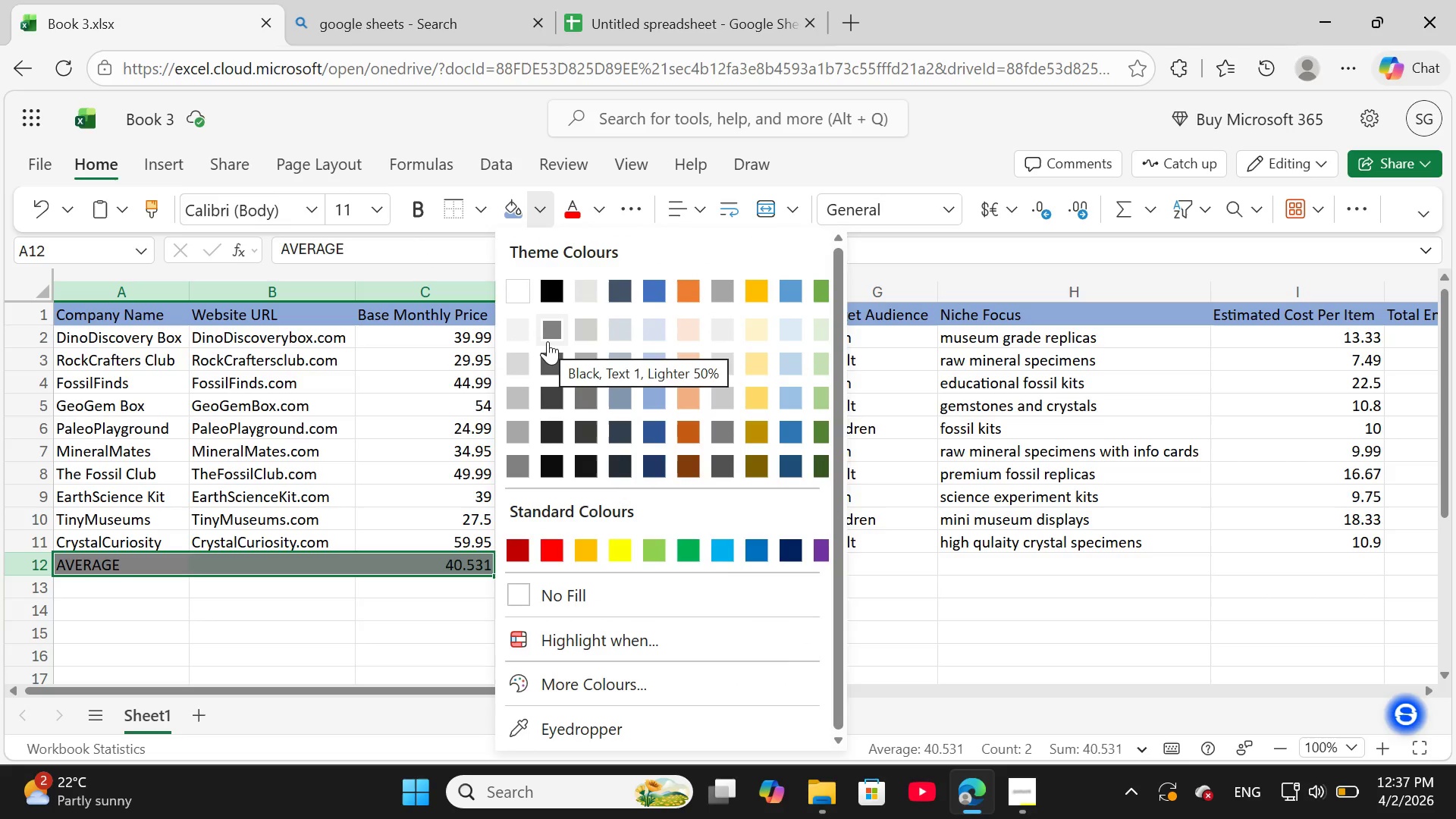 
left_click([548, 336])
 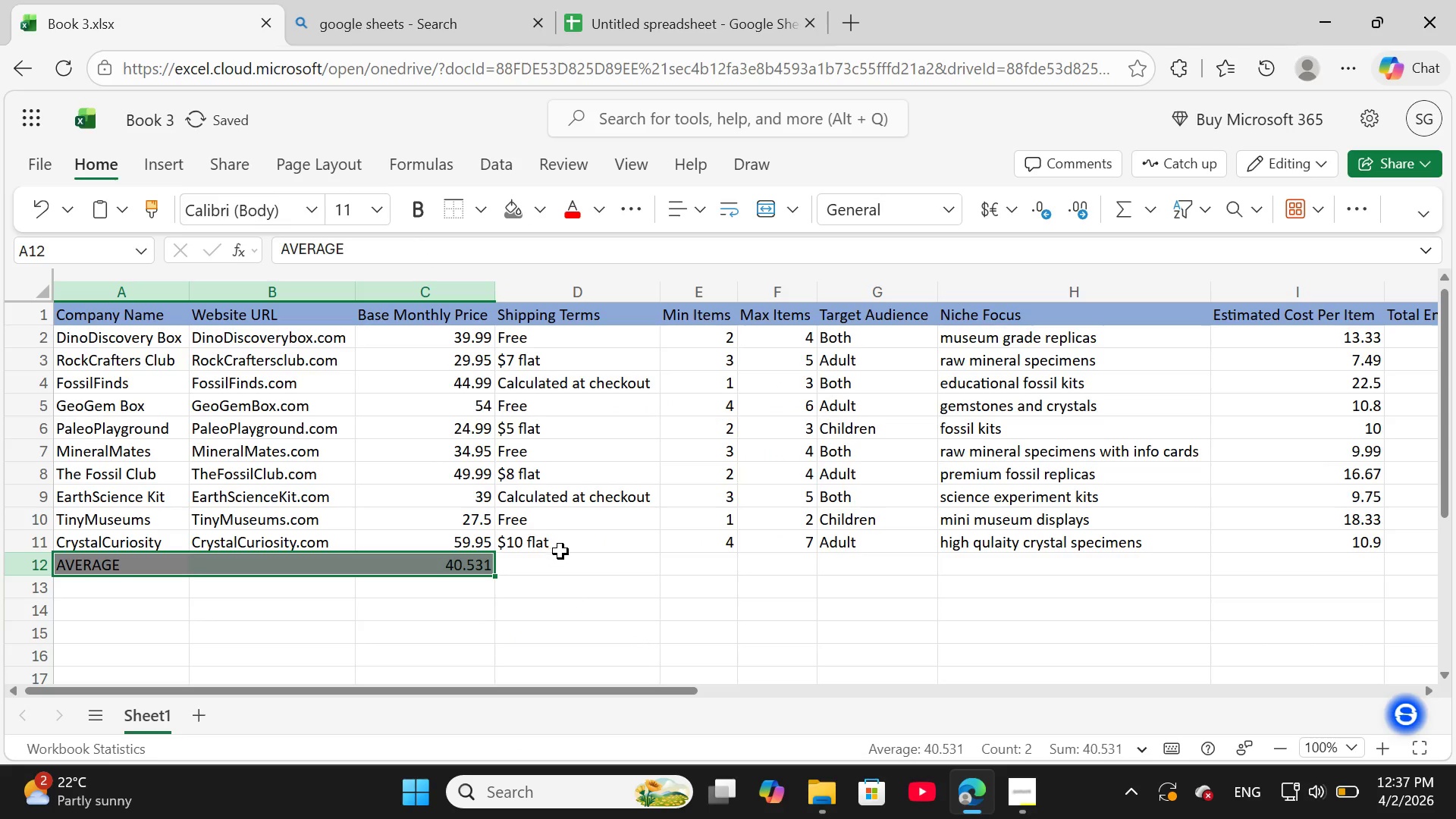 
left_click([561, 557])
 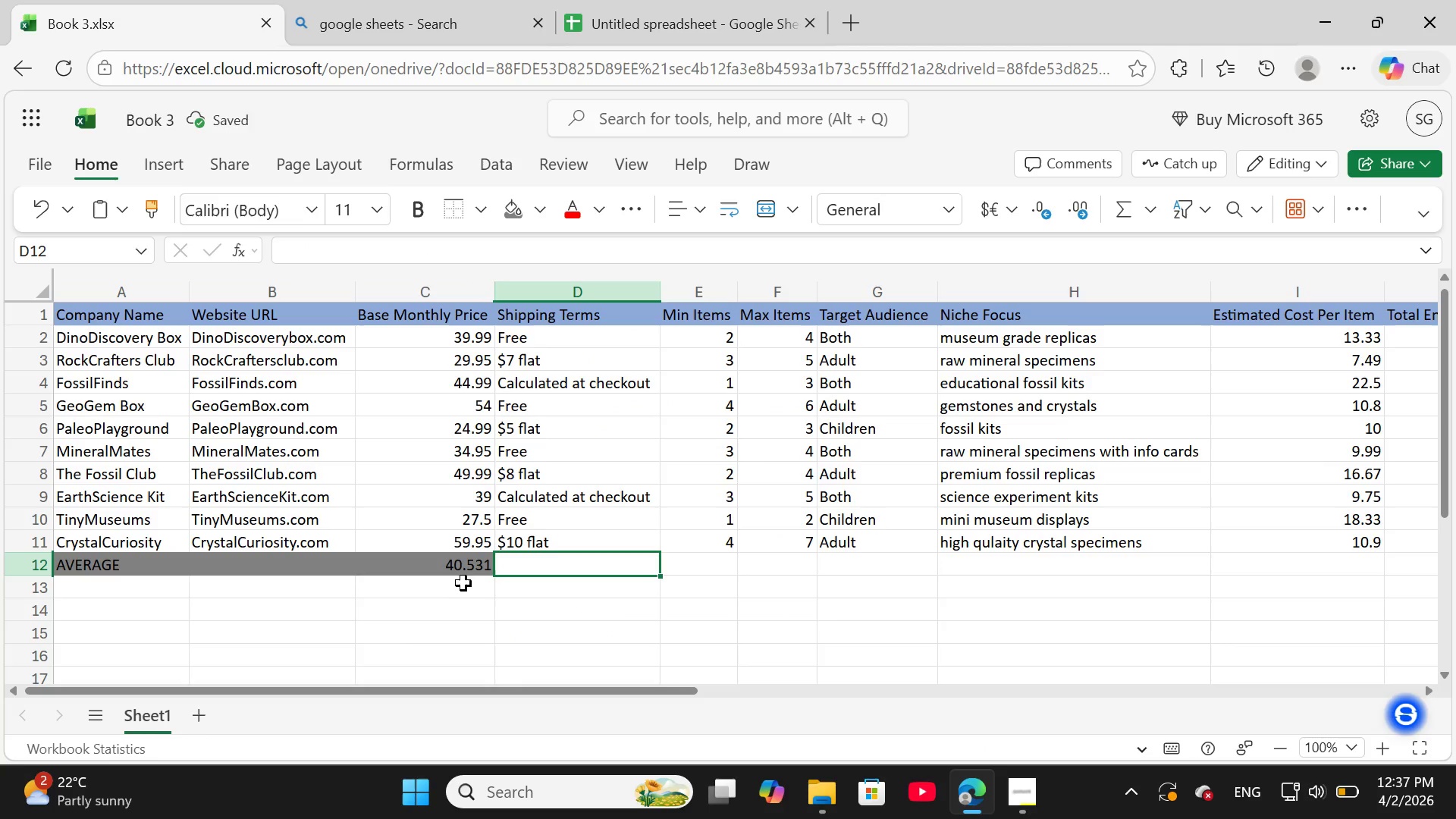 
left_click([423, 399])
 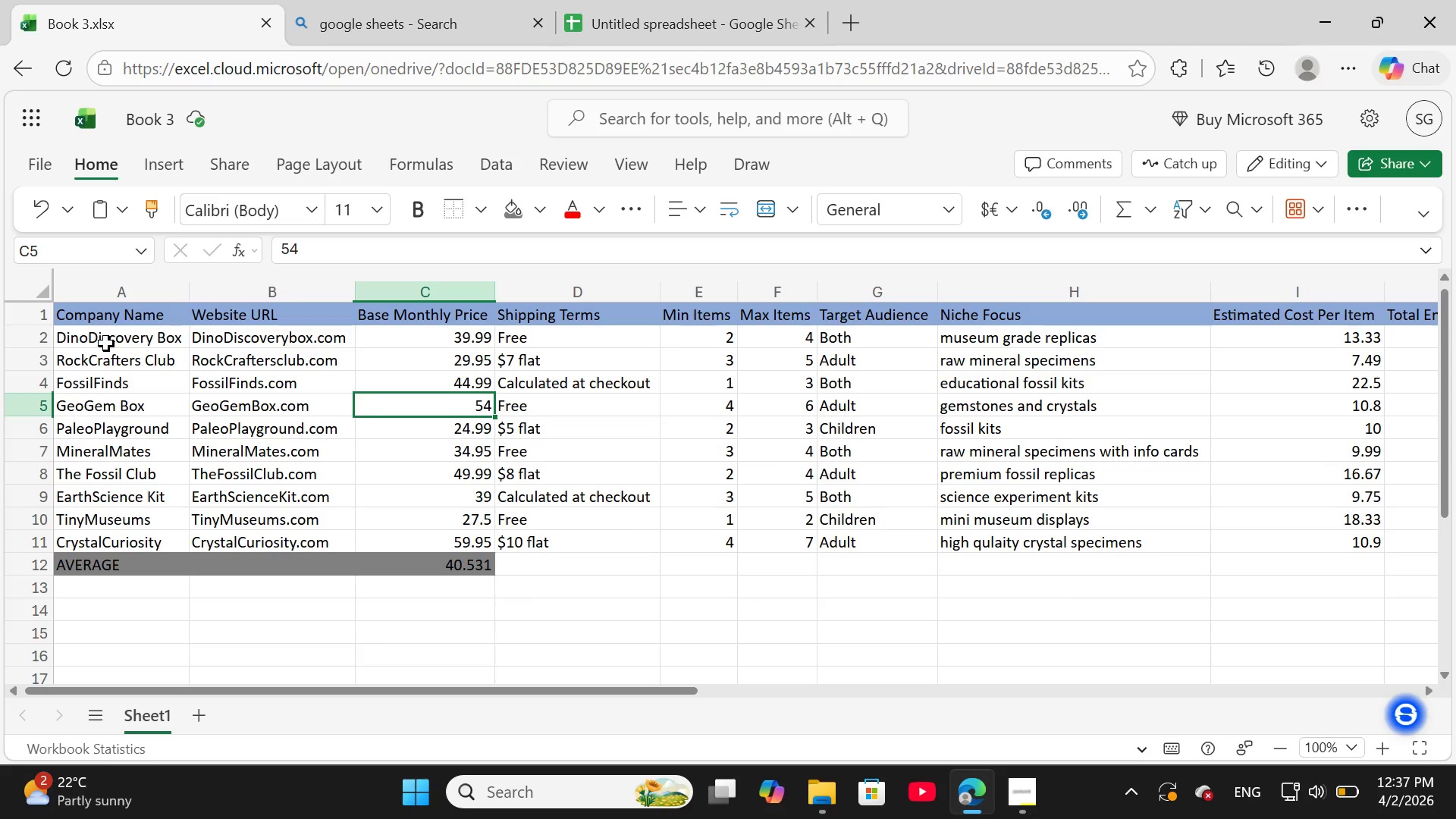 
left_click([105, 339])
 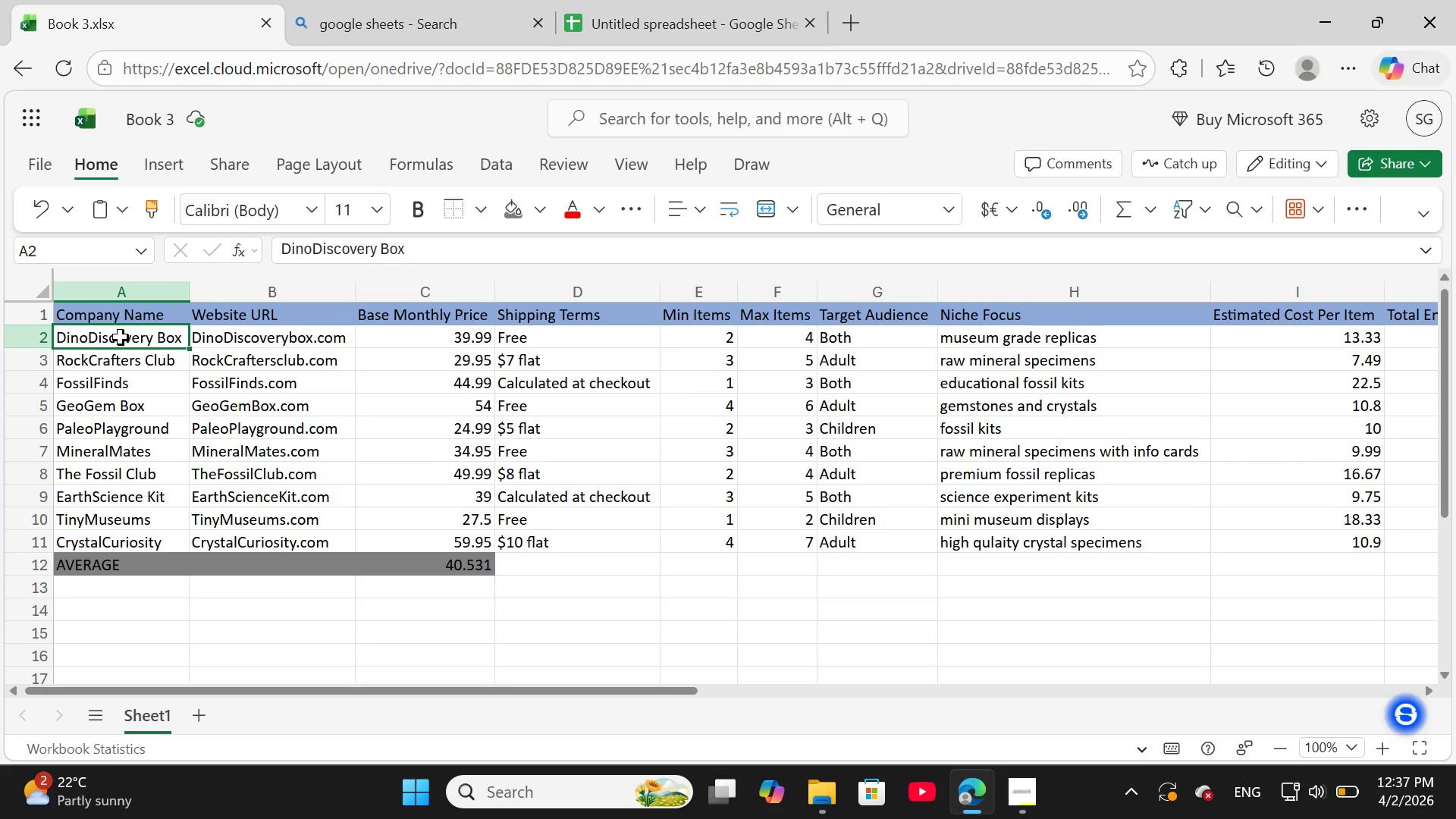 
wait(5.94)
 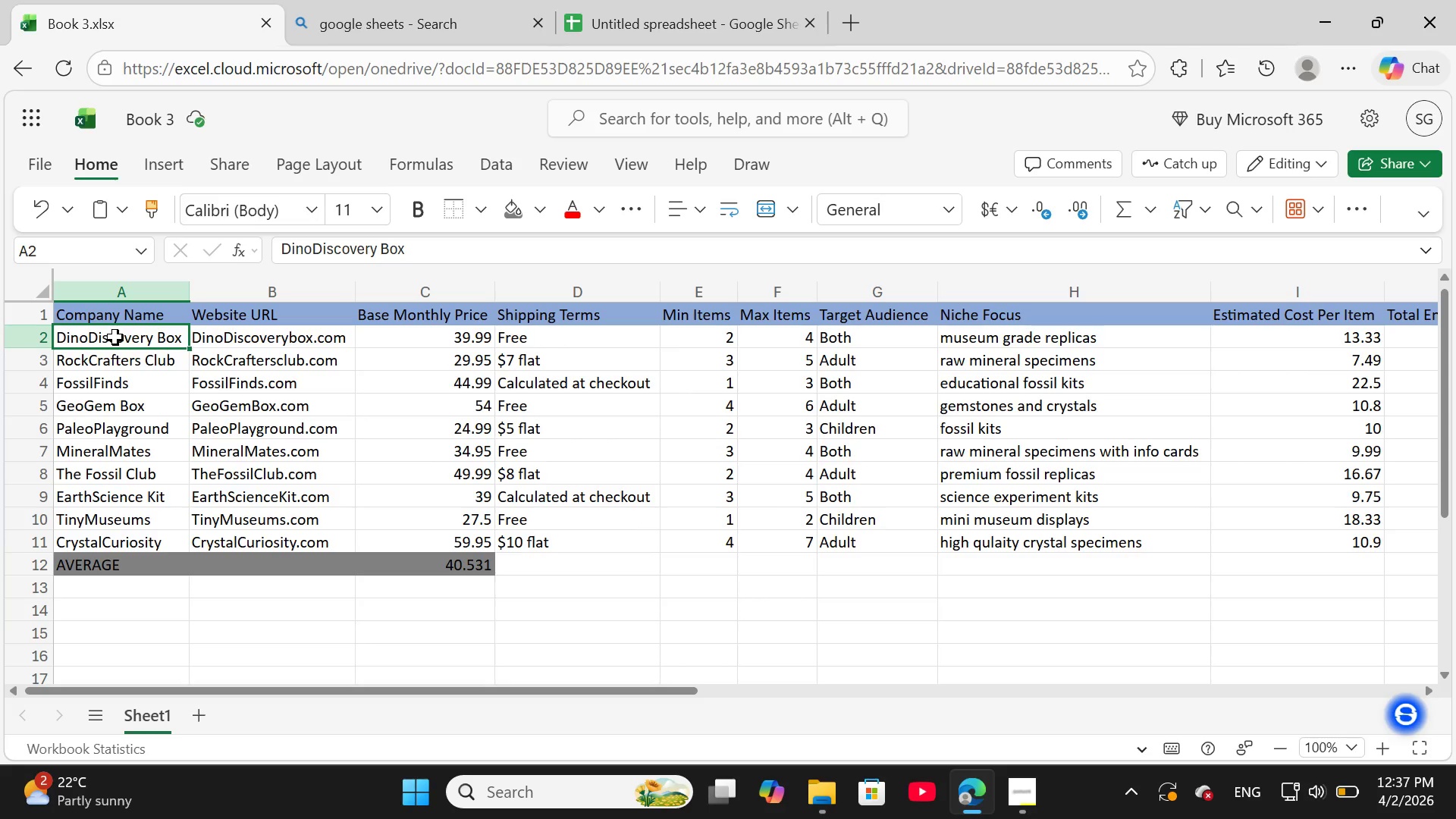 
left_click_drag(start_coordinate=[253, 693], to_coordinate=[267, 682])
 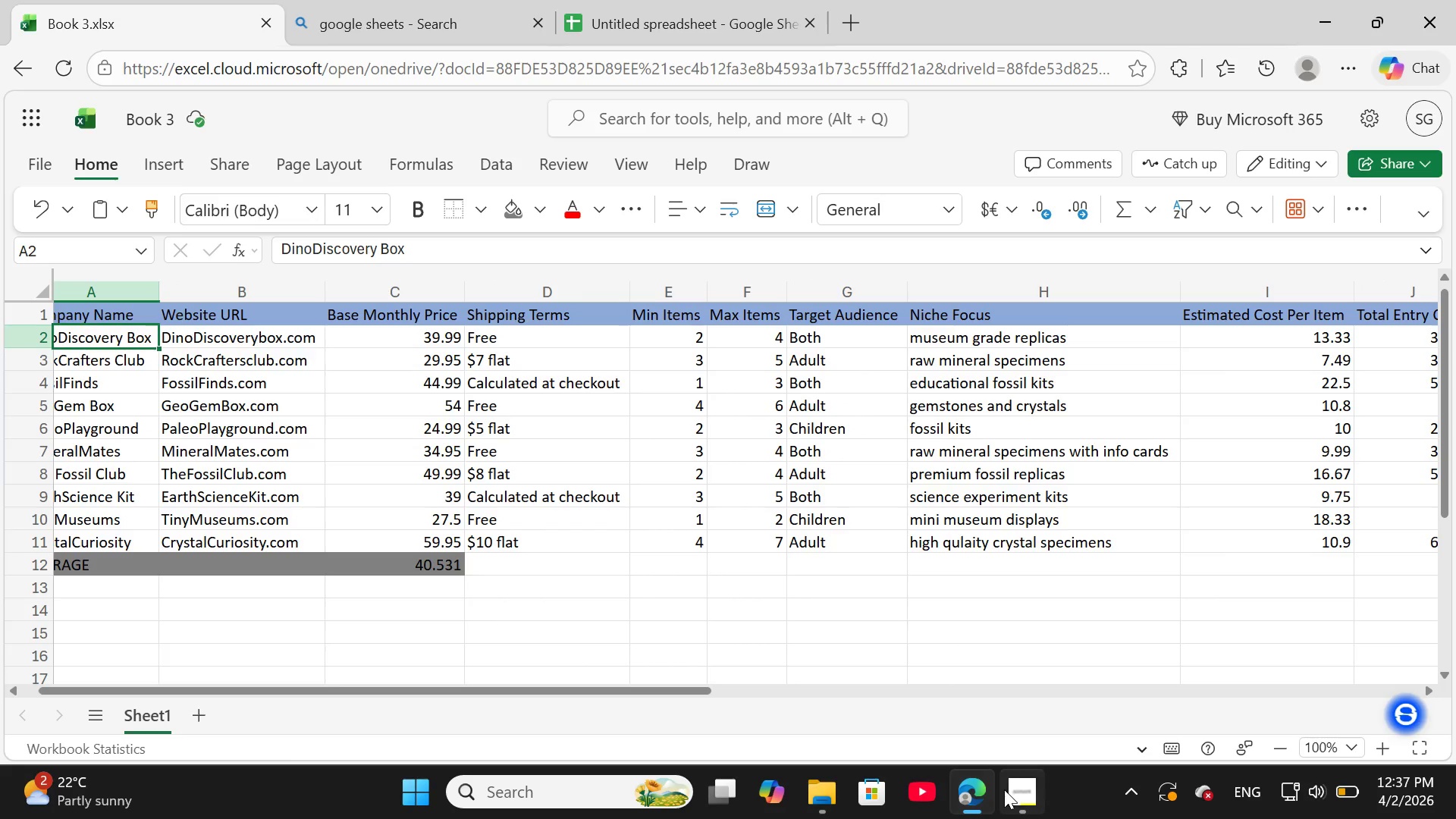 
left_click([1014, 789])